 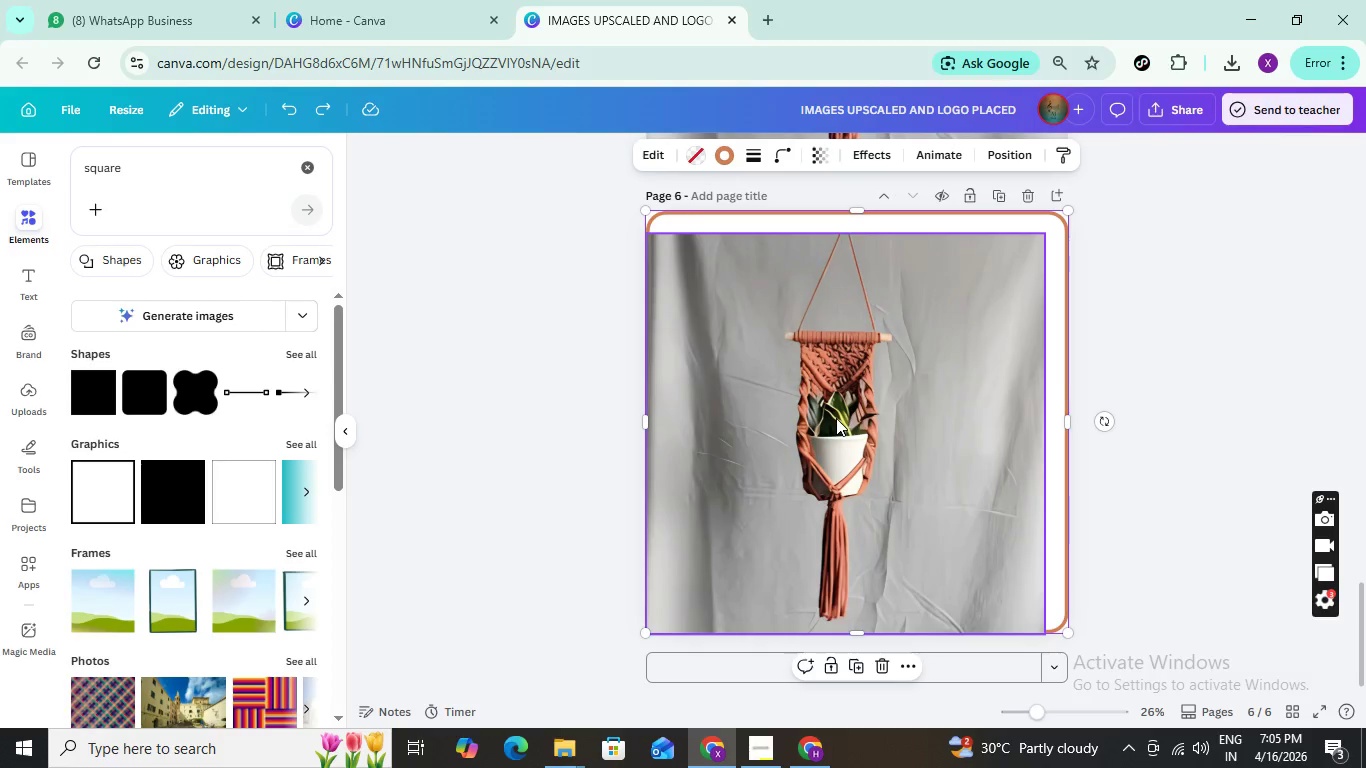 
key(Control+Z)
 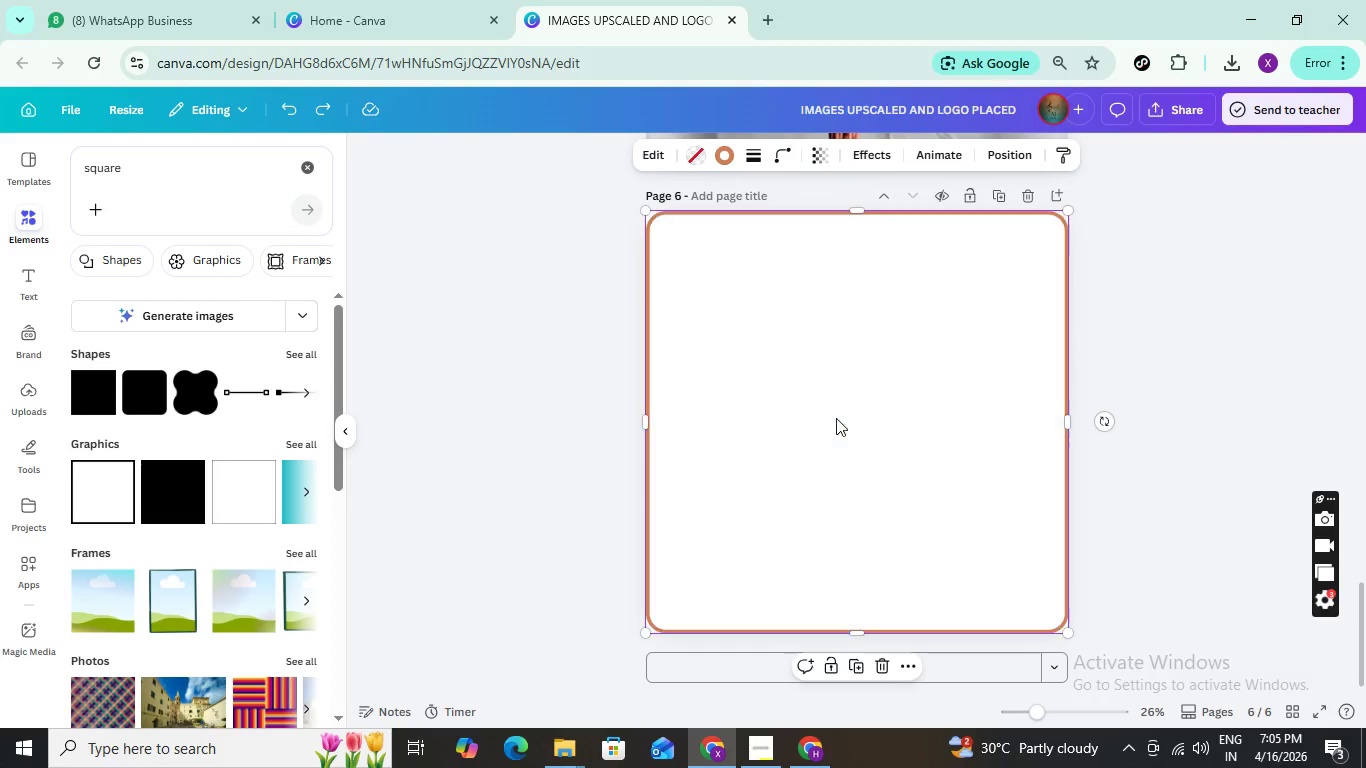 
key(Control+Z)
 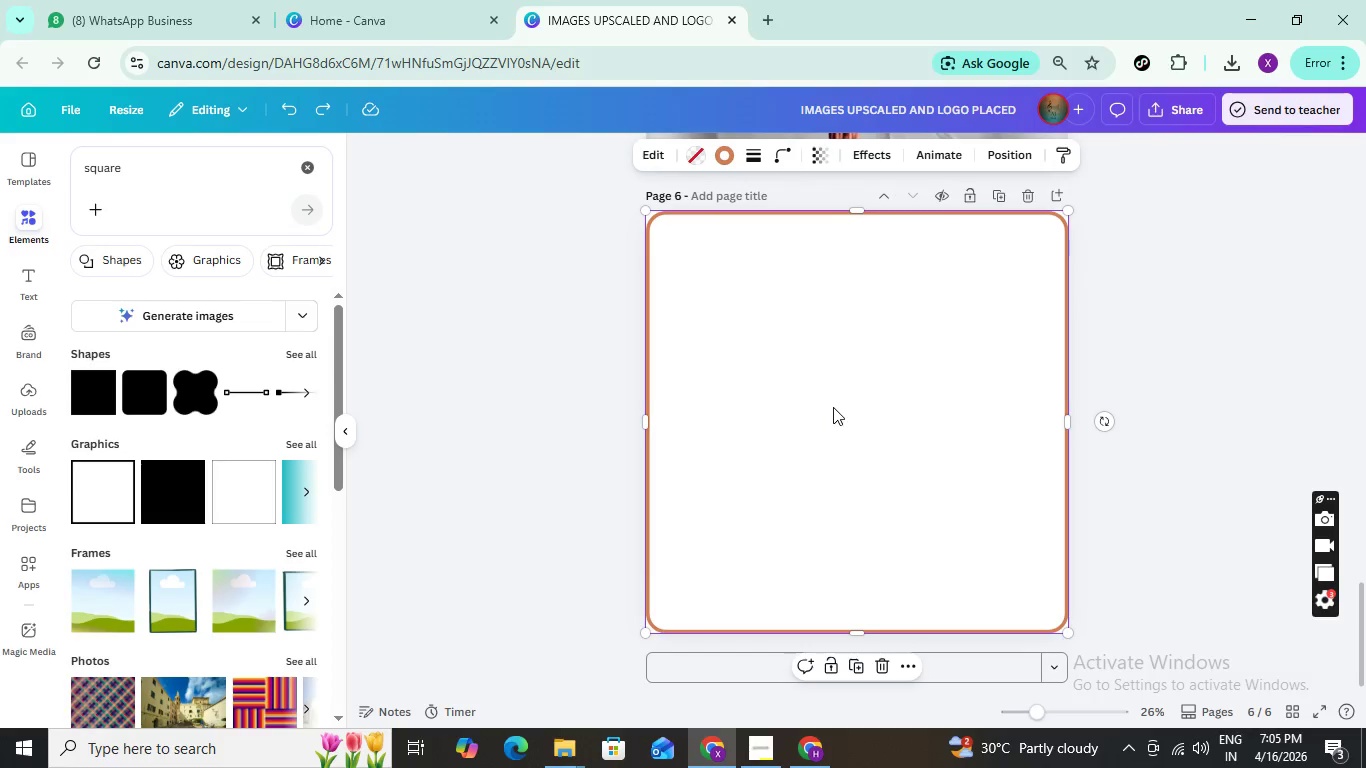 
left_click([832, 405])
 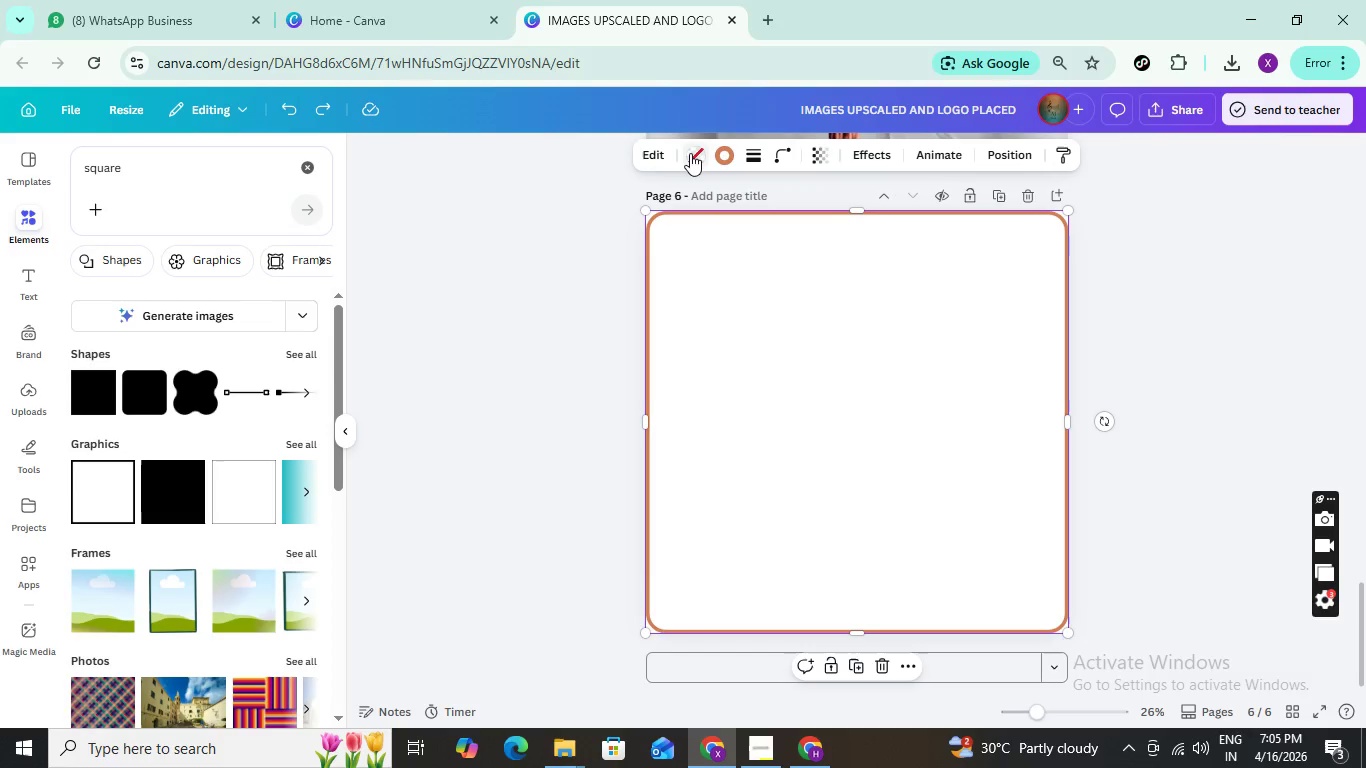 
left_click([692, 154])
 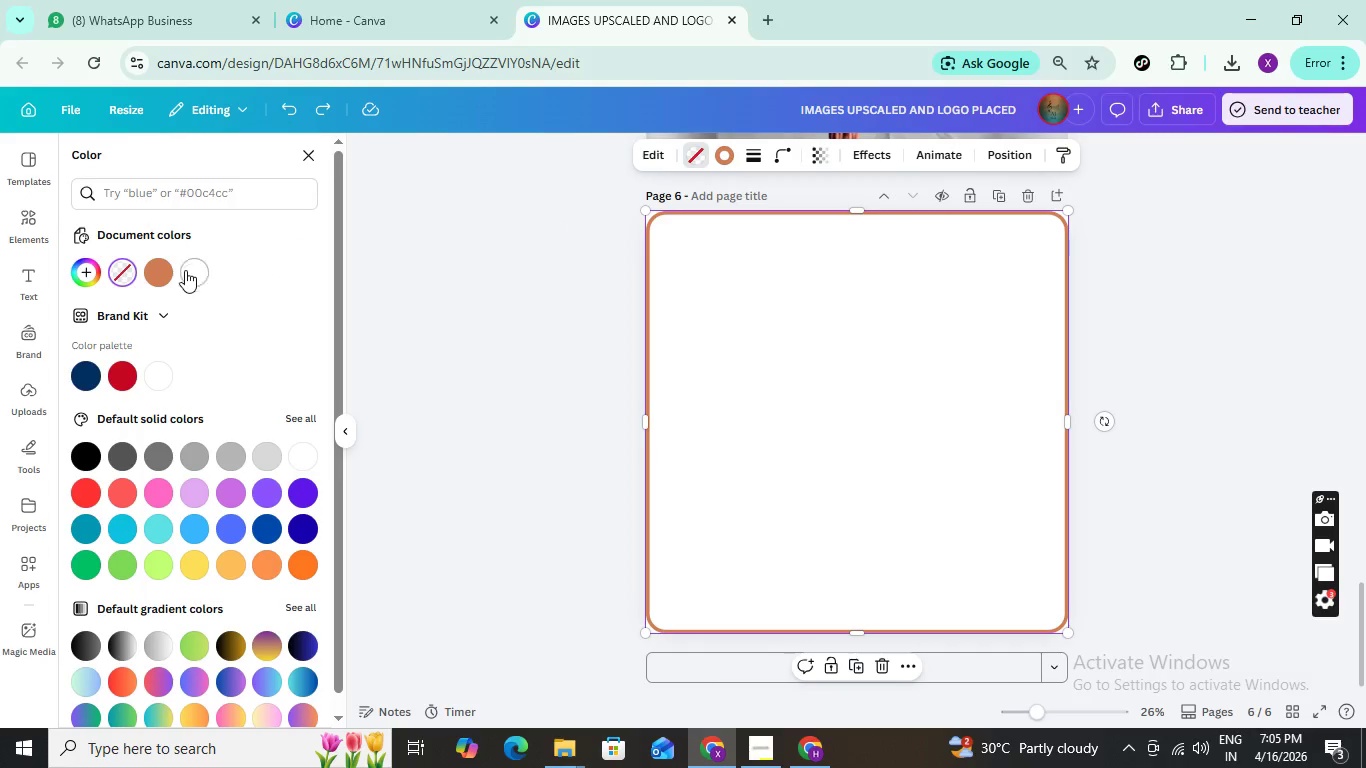 
left_click([848, 329])
 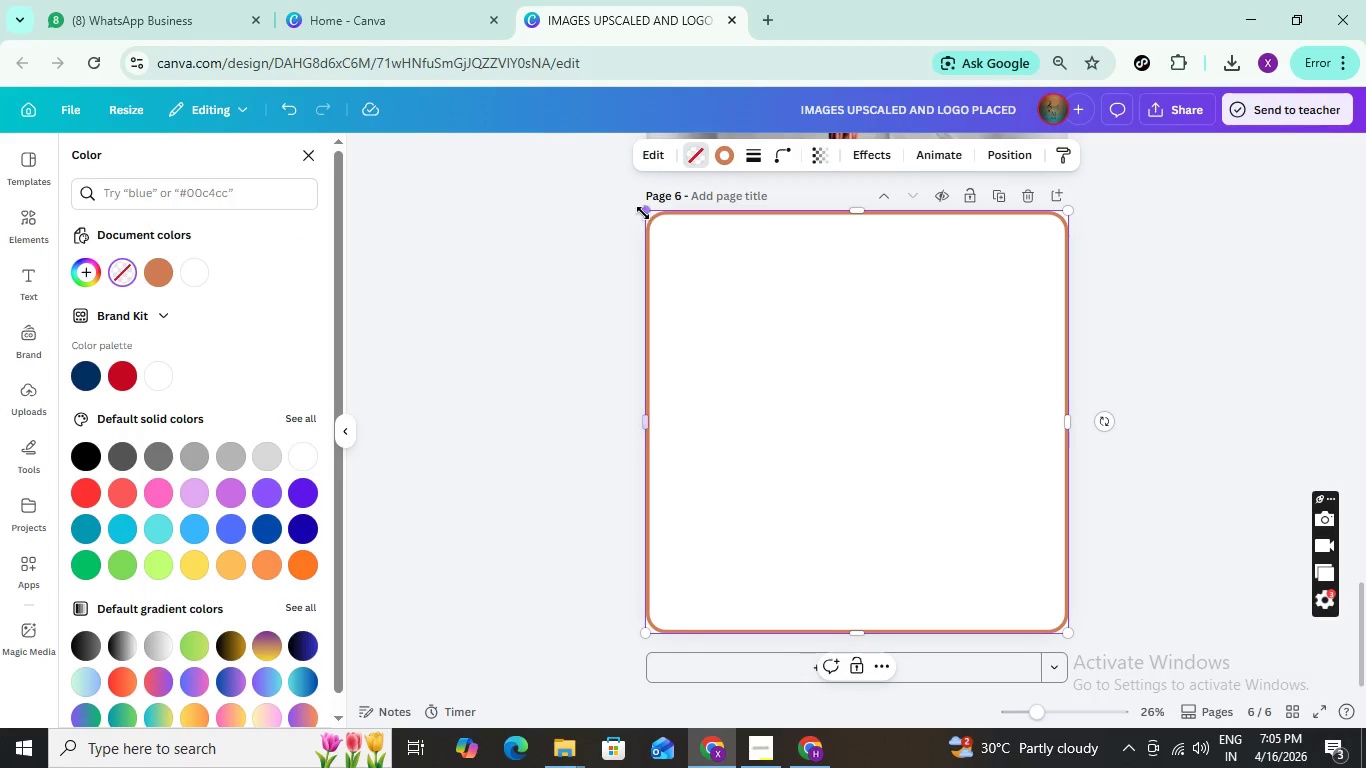 
left_click_drag(start_coordinate=[643, 213], to_coordinate=[663, 236])
 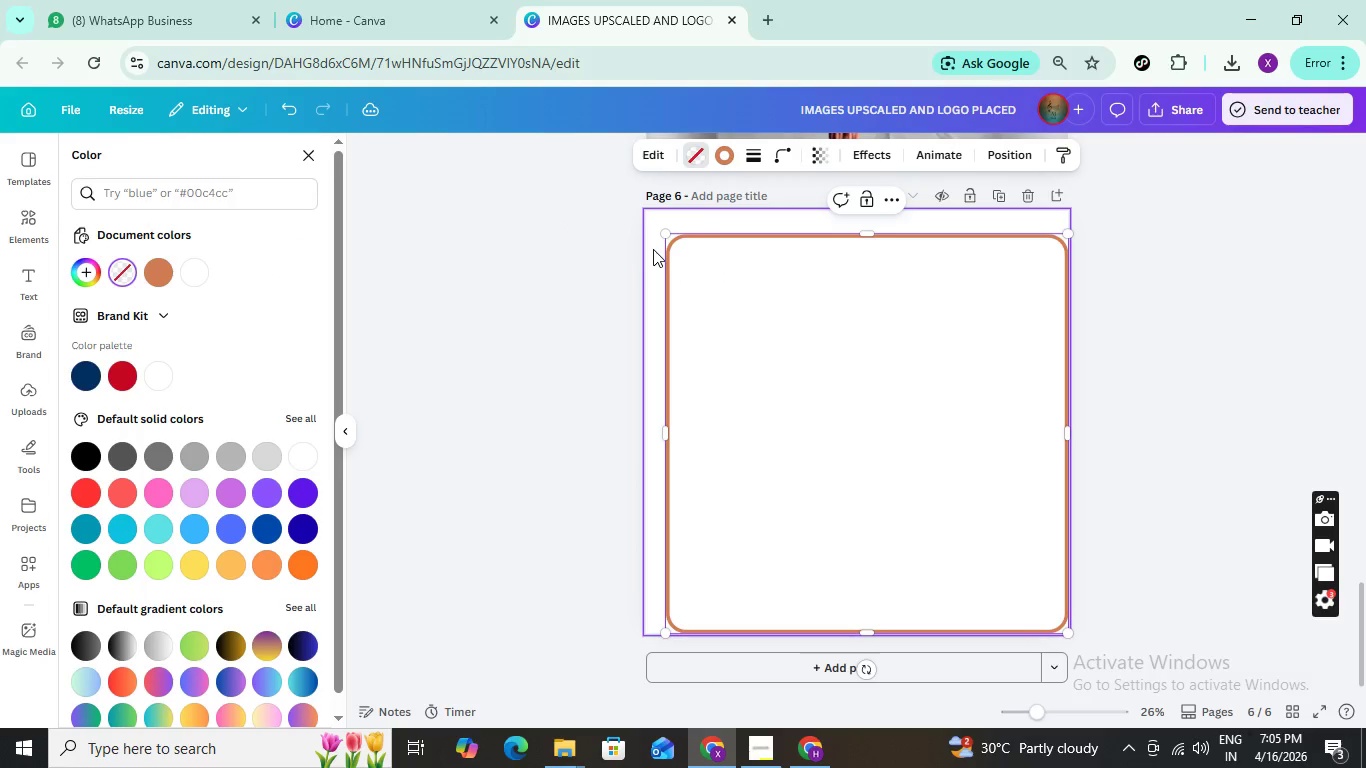 
left_click([653, 249])
 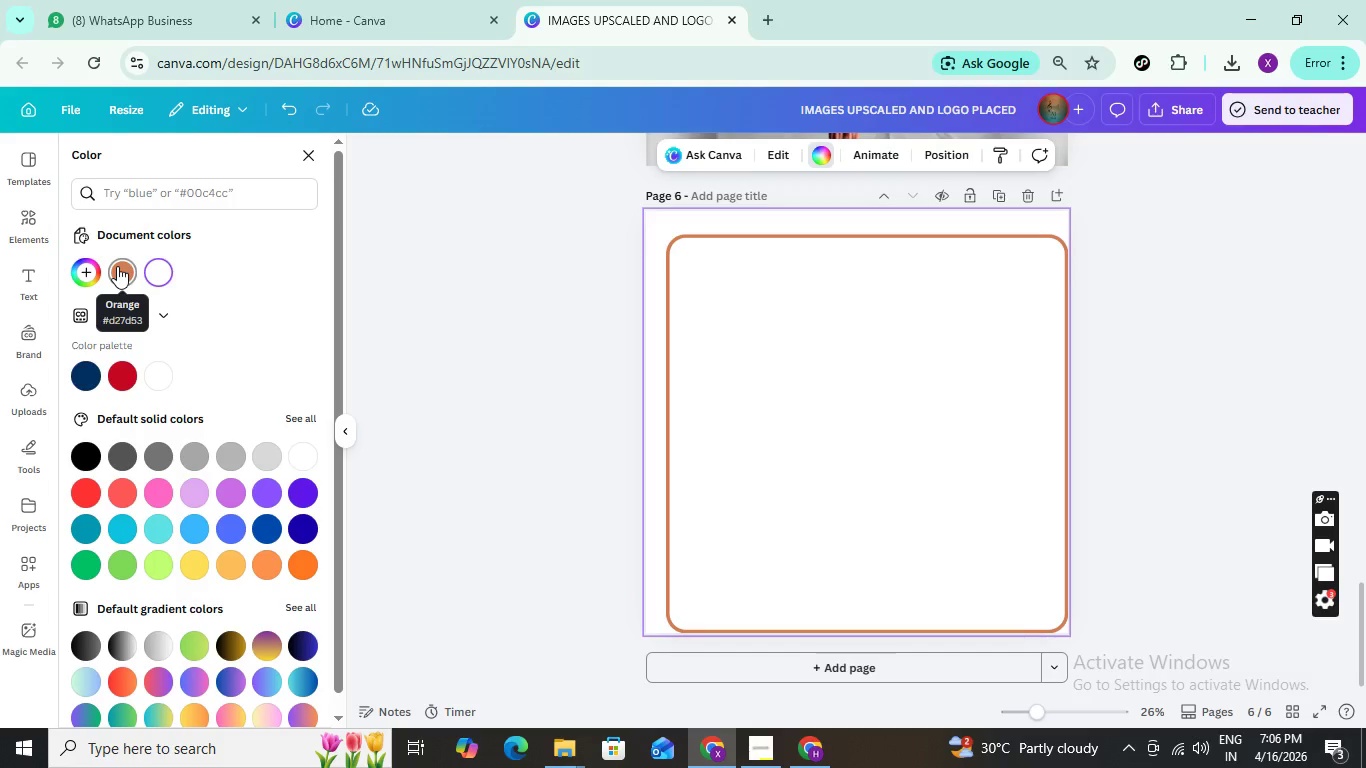 
wait(21.17)
 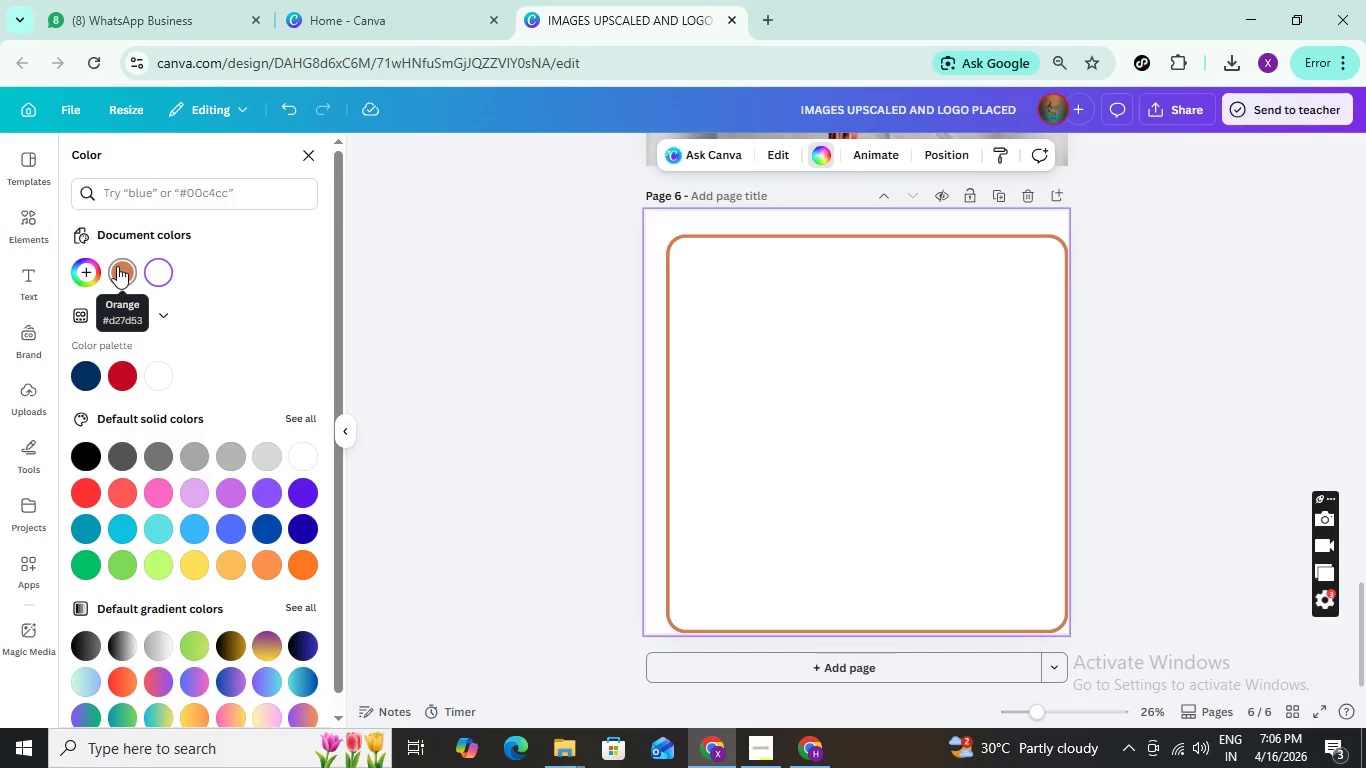 
left_click([116, 267])
 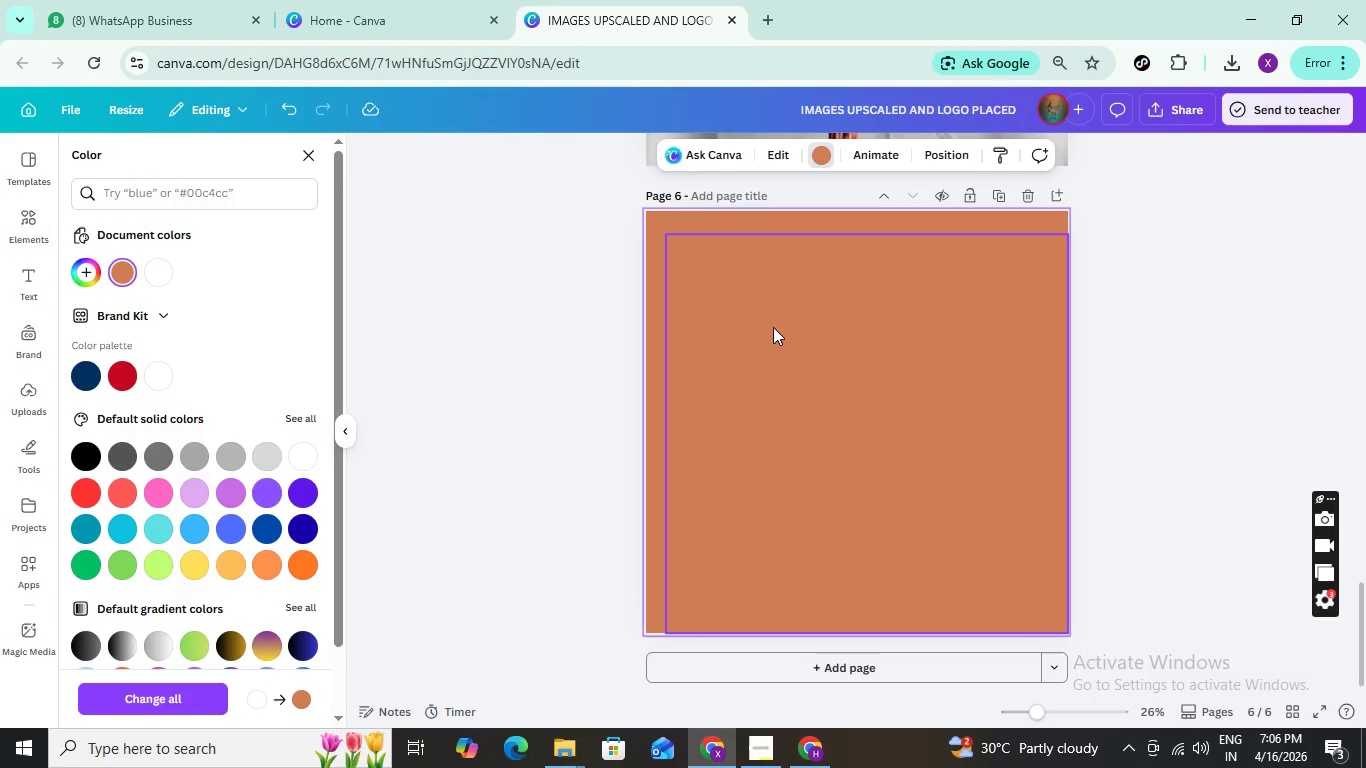 
left_click([669, 298])
 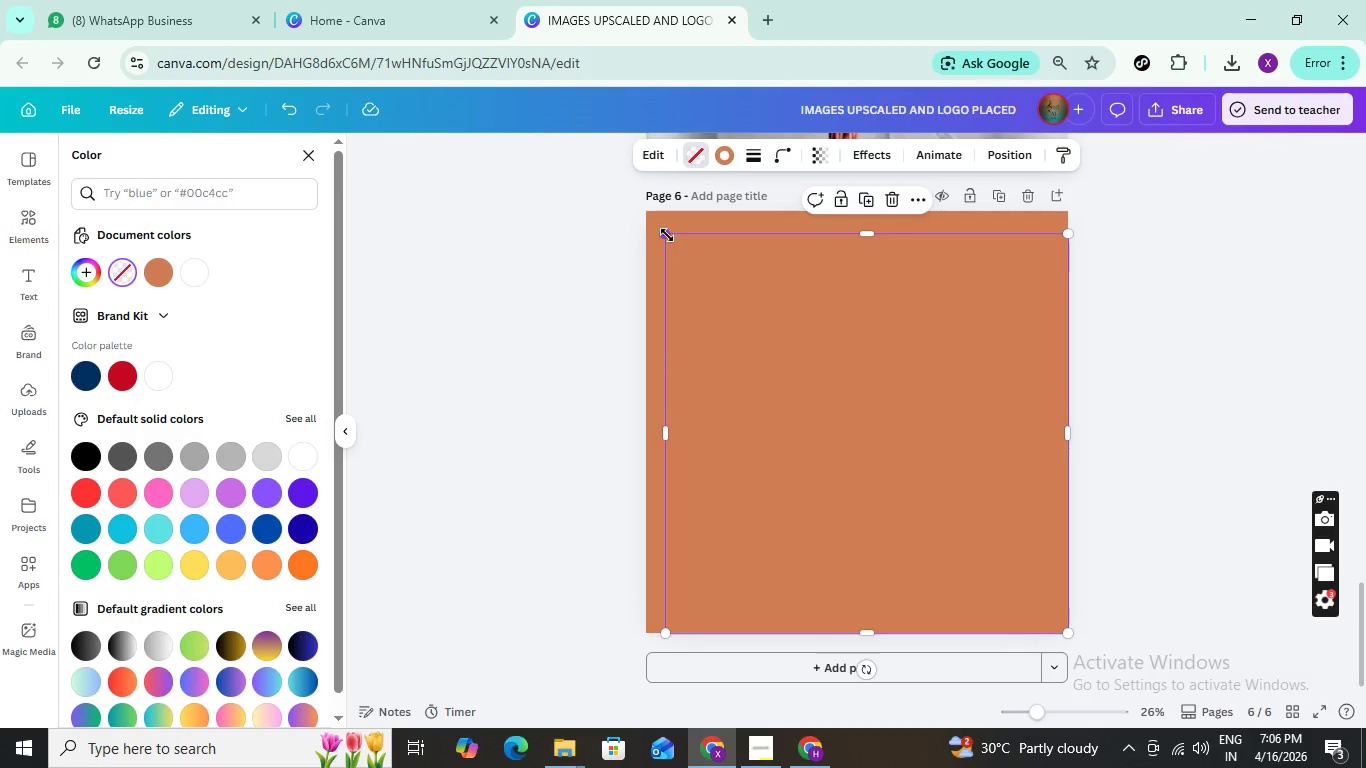 
left_click_drag(start_coordinate=[667, 235], to_coordinate=[650, 215])
 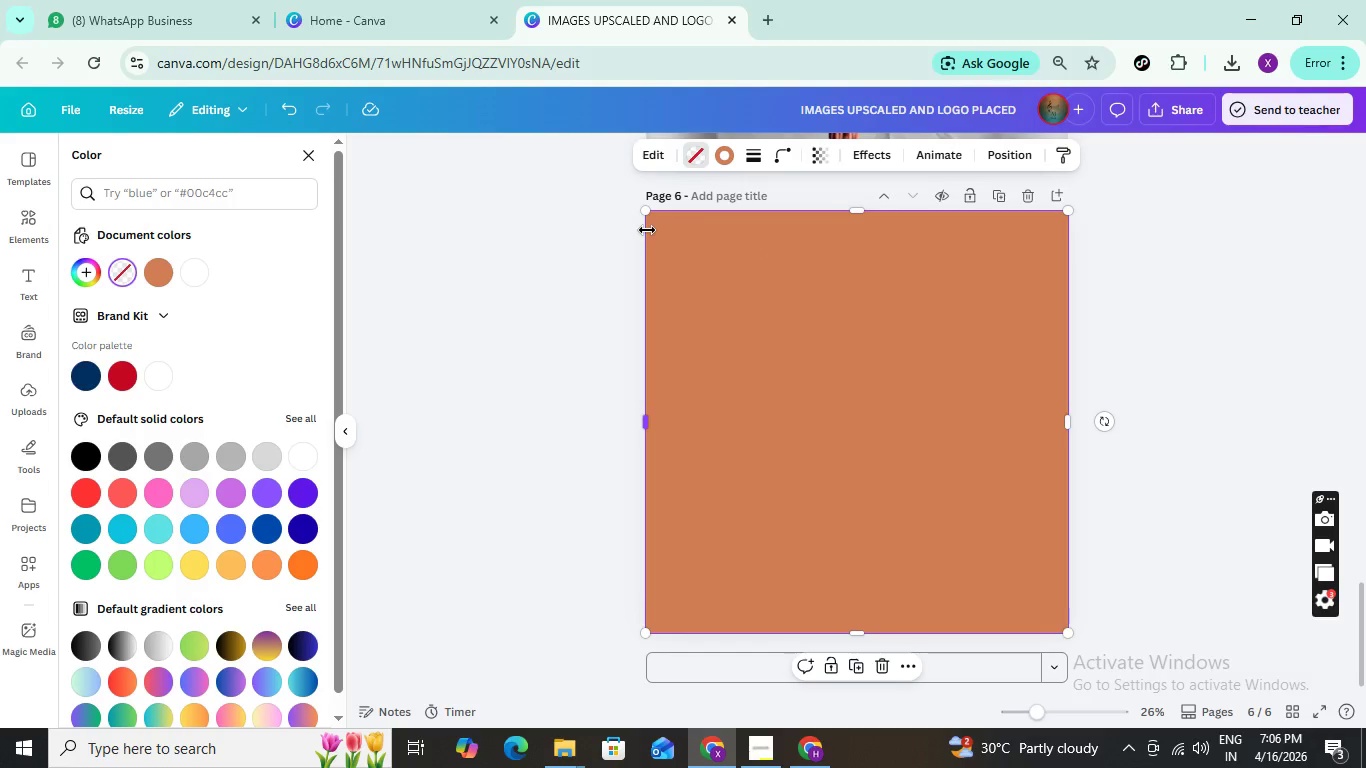 
key(Control+Z)
 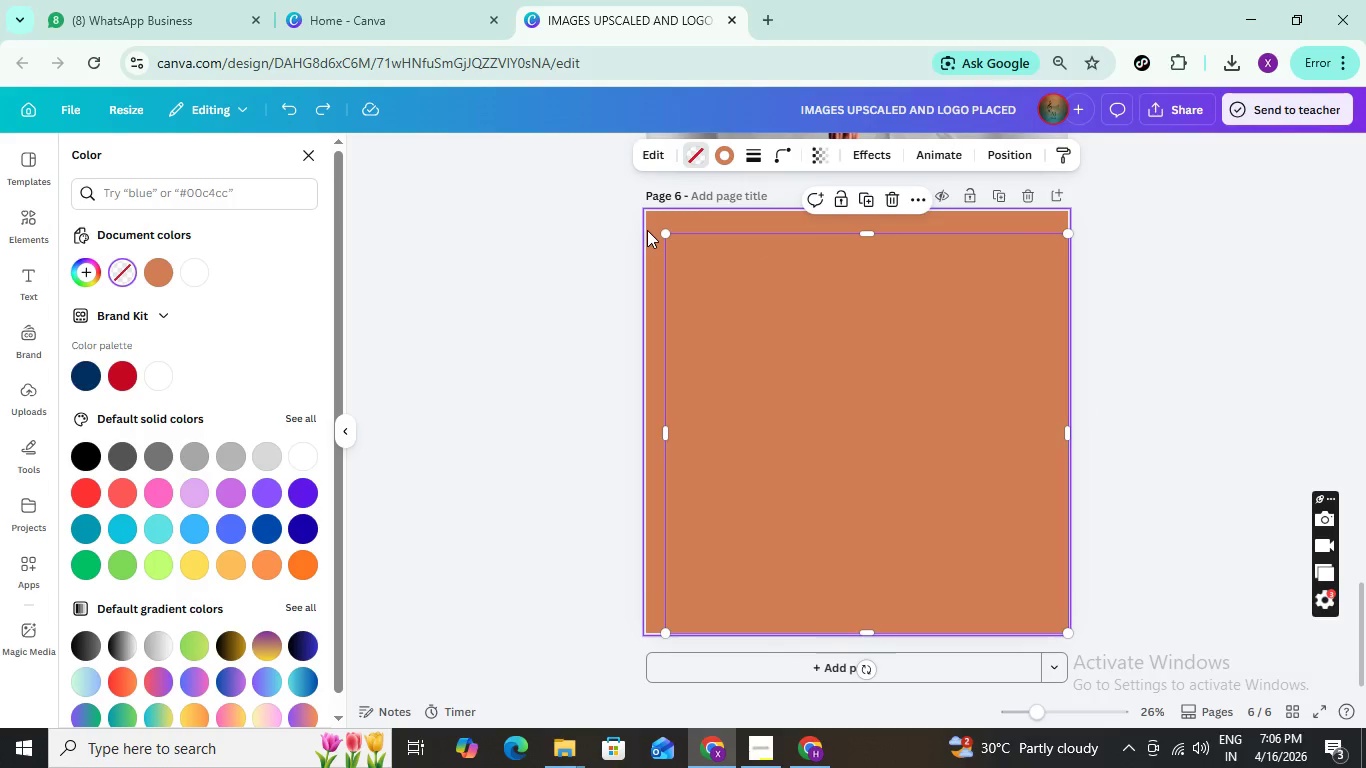 
key(Control+Z)
 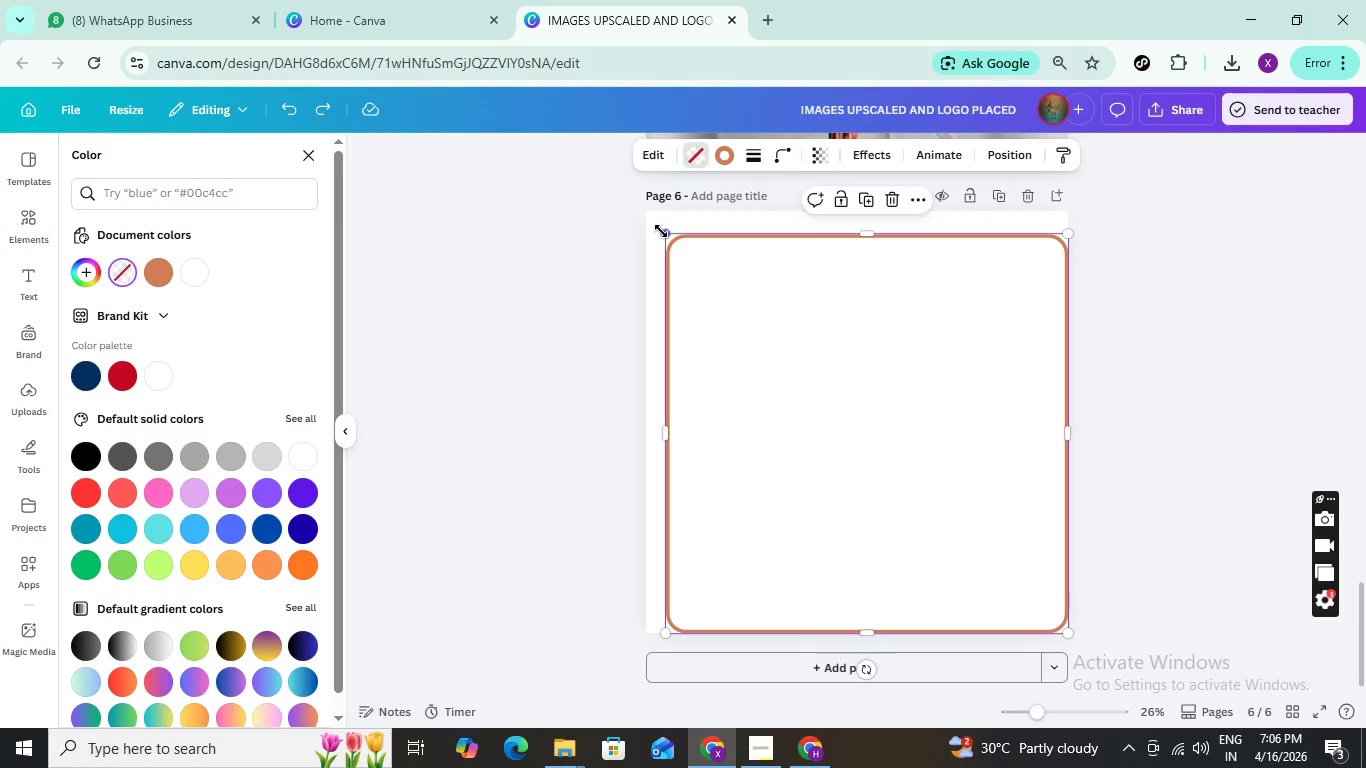 
left_click_drag(start_coordinate=[662, 233], to_coordinate=[646, 212])
 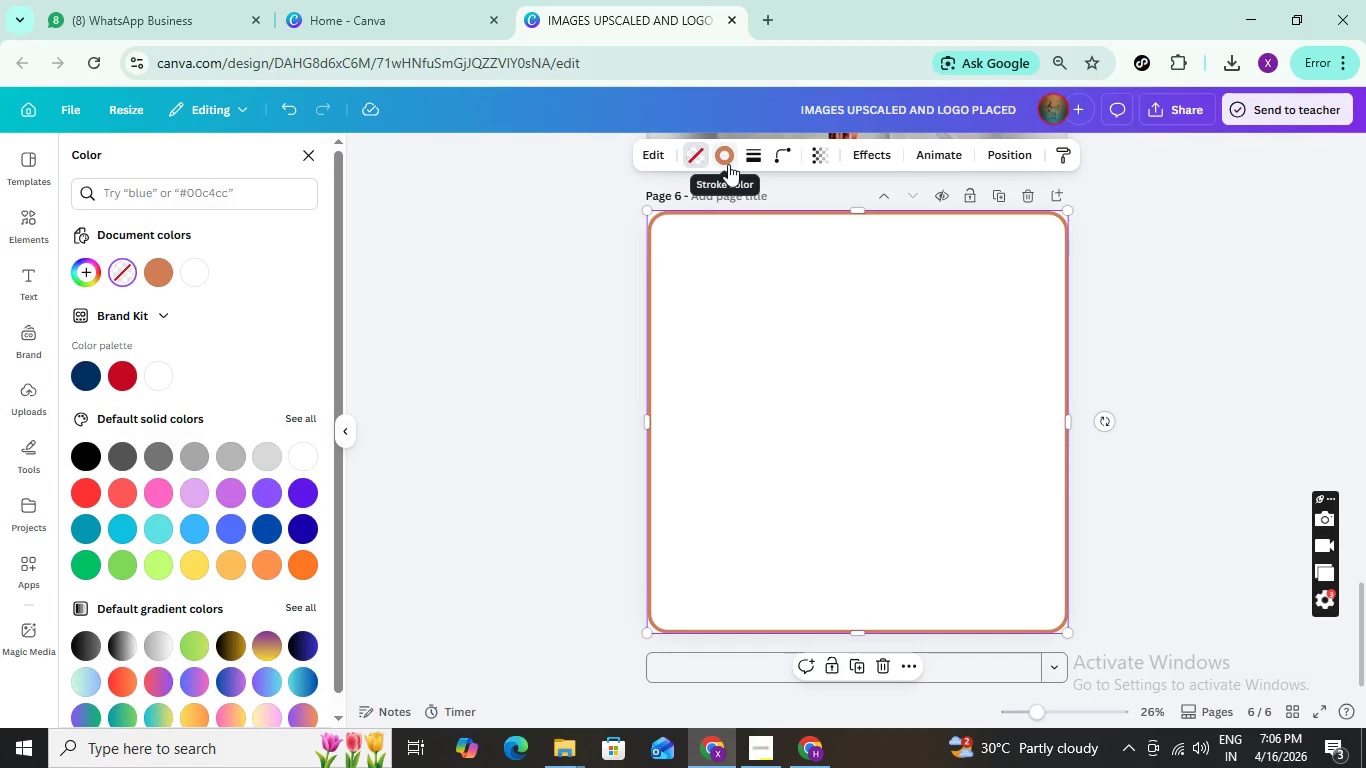 
left_click([727, 164])
 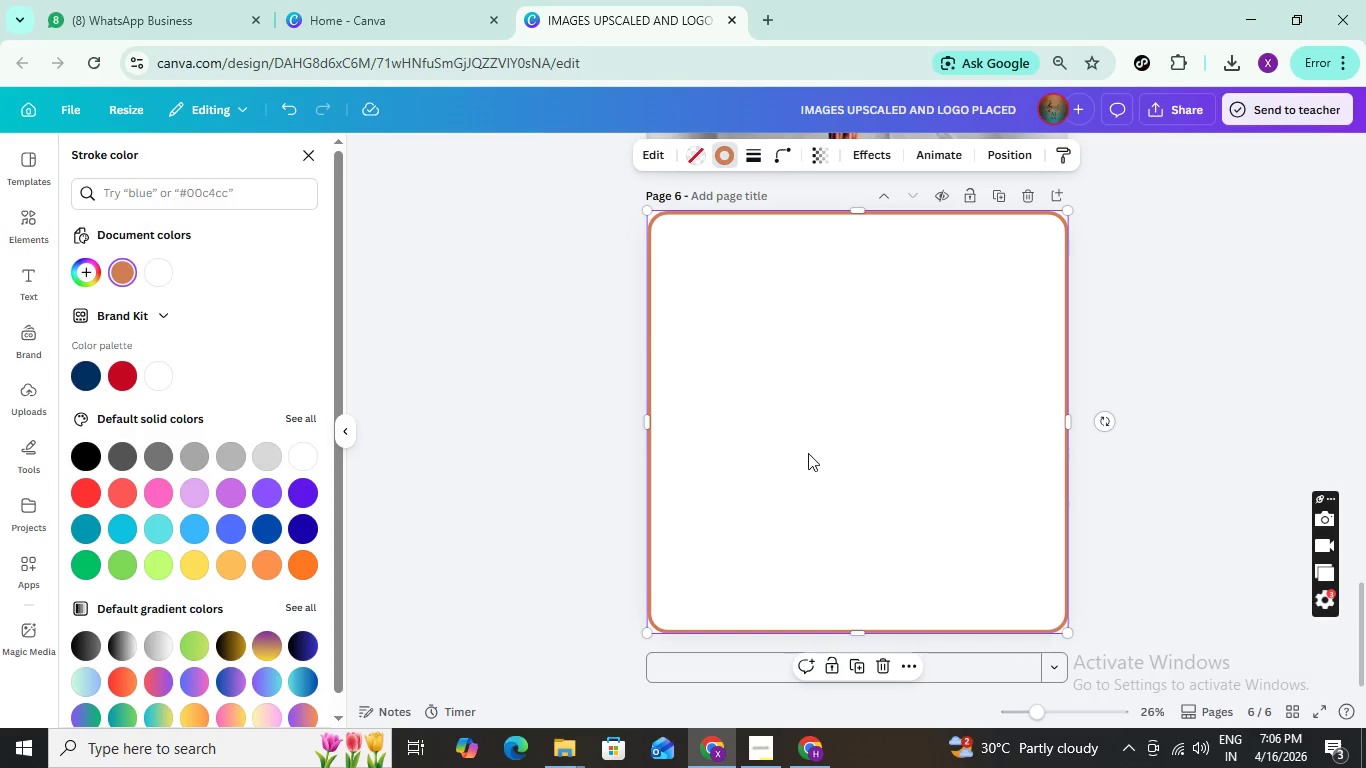 
double_click([385, 353])
 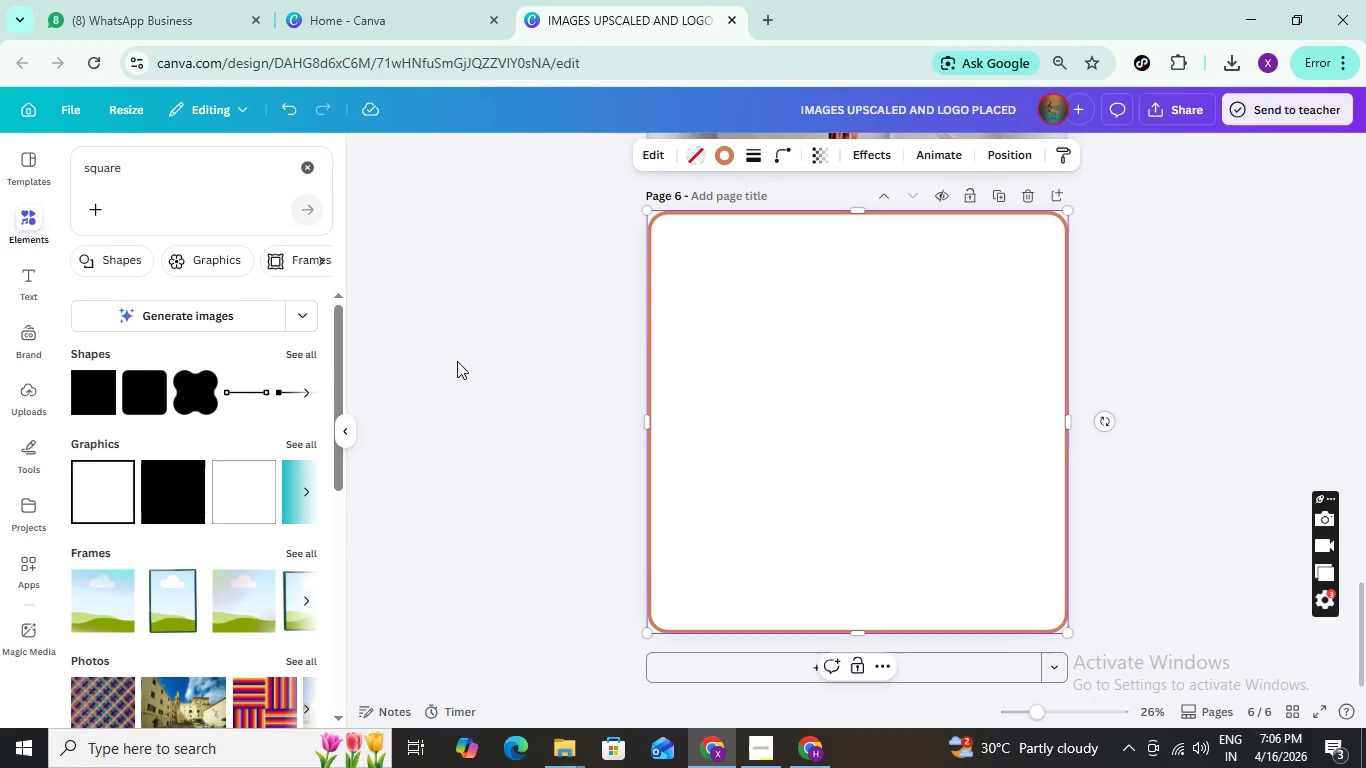 
left_click([457, 361])
 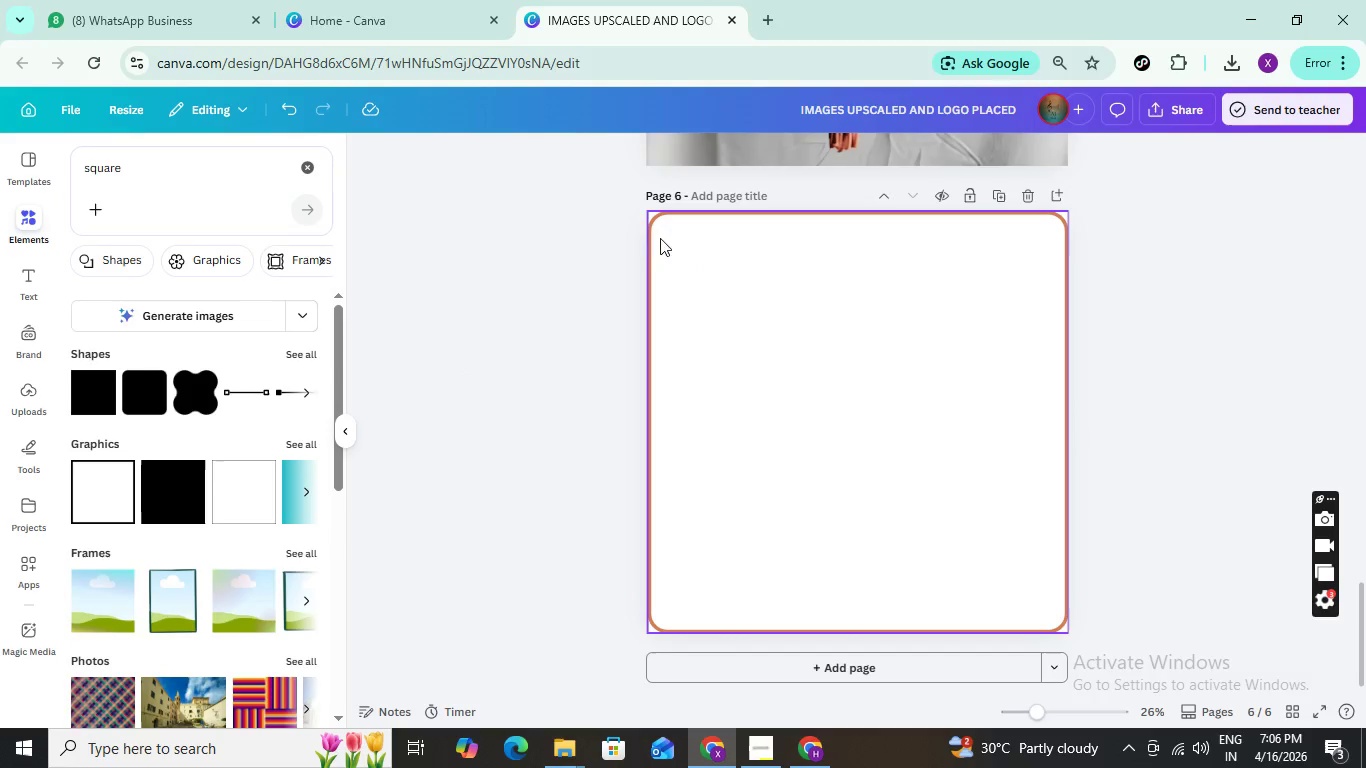 
left_click([651, 221])
 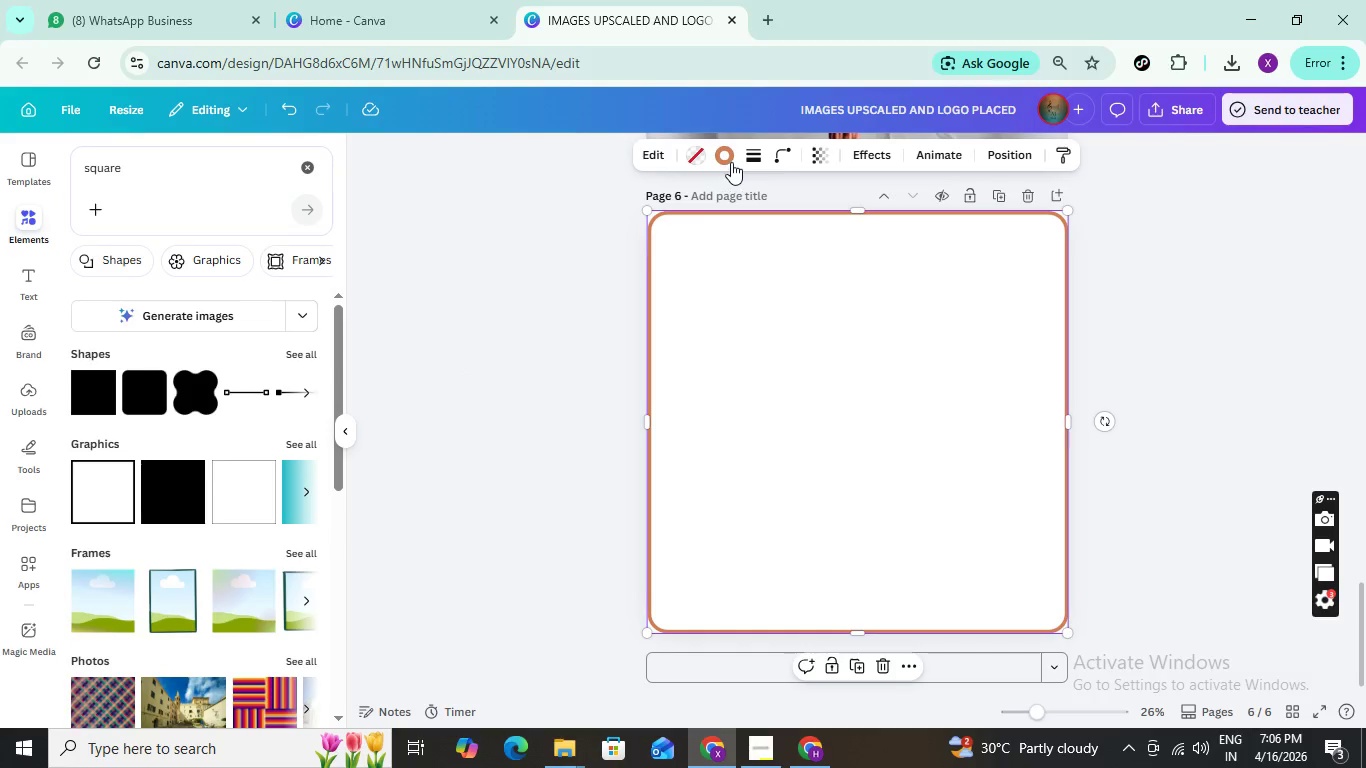 
left_click([728, 161])
 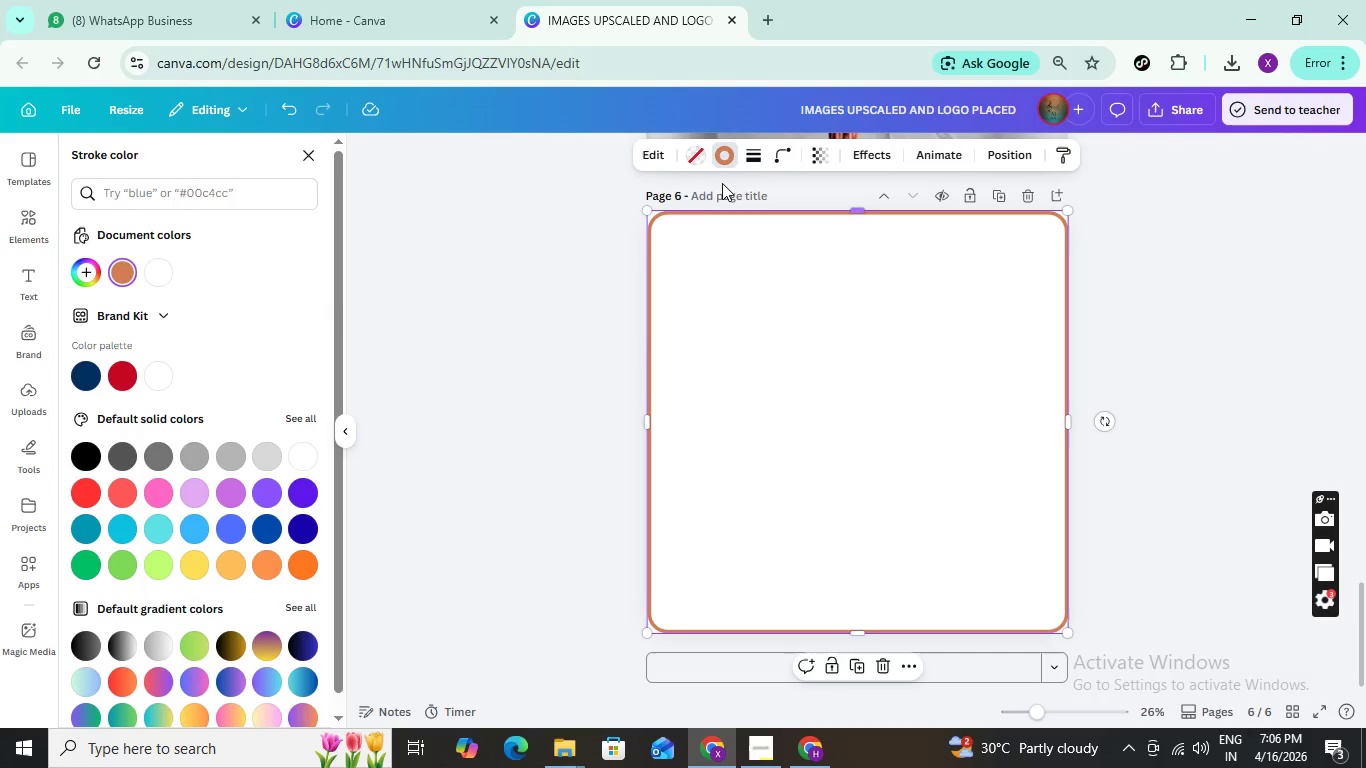 
left_click([757, 156])
 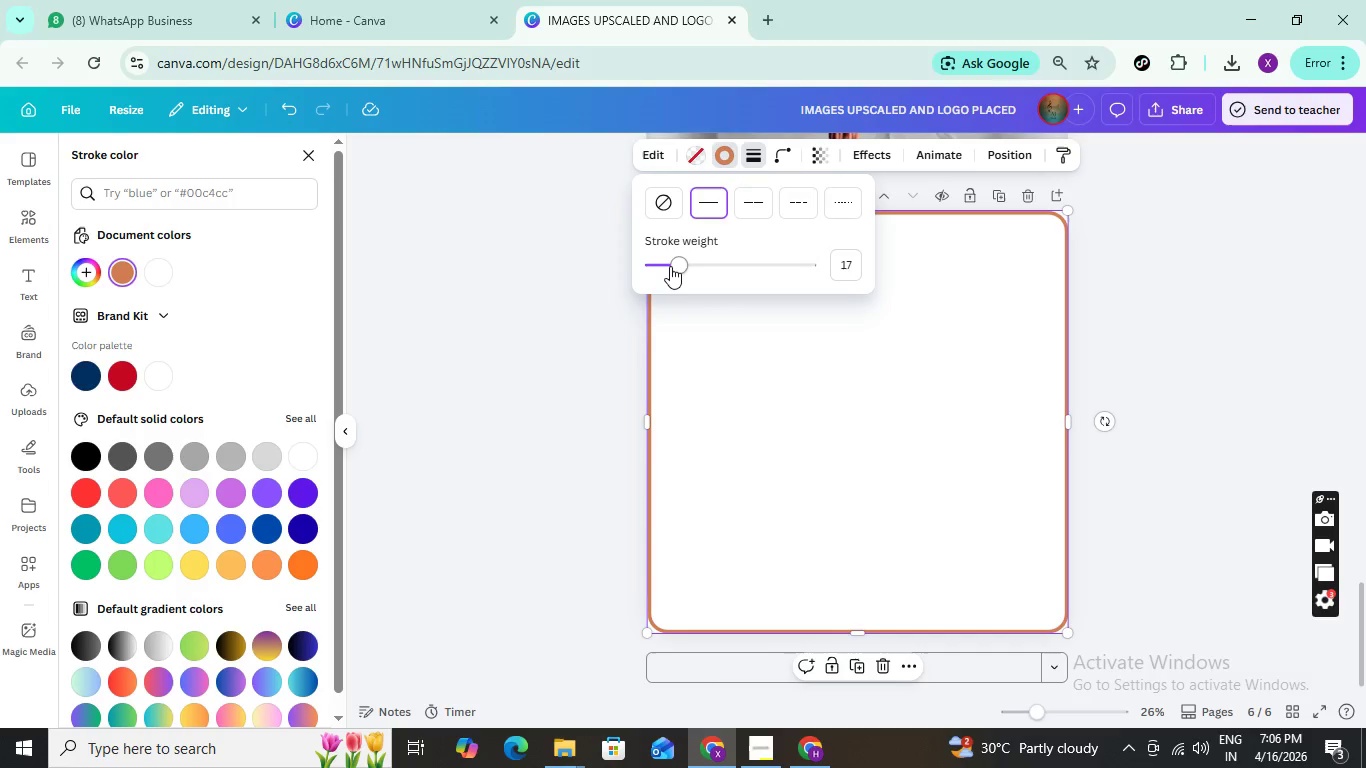 
left_click_drag(start_coordinate=[678, 266], to_coordinate=[762, 268])
 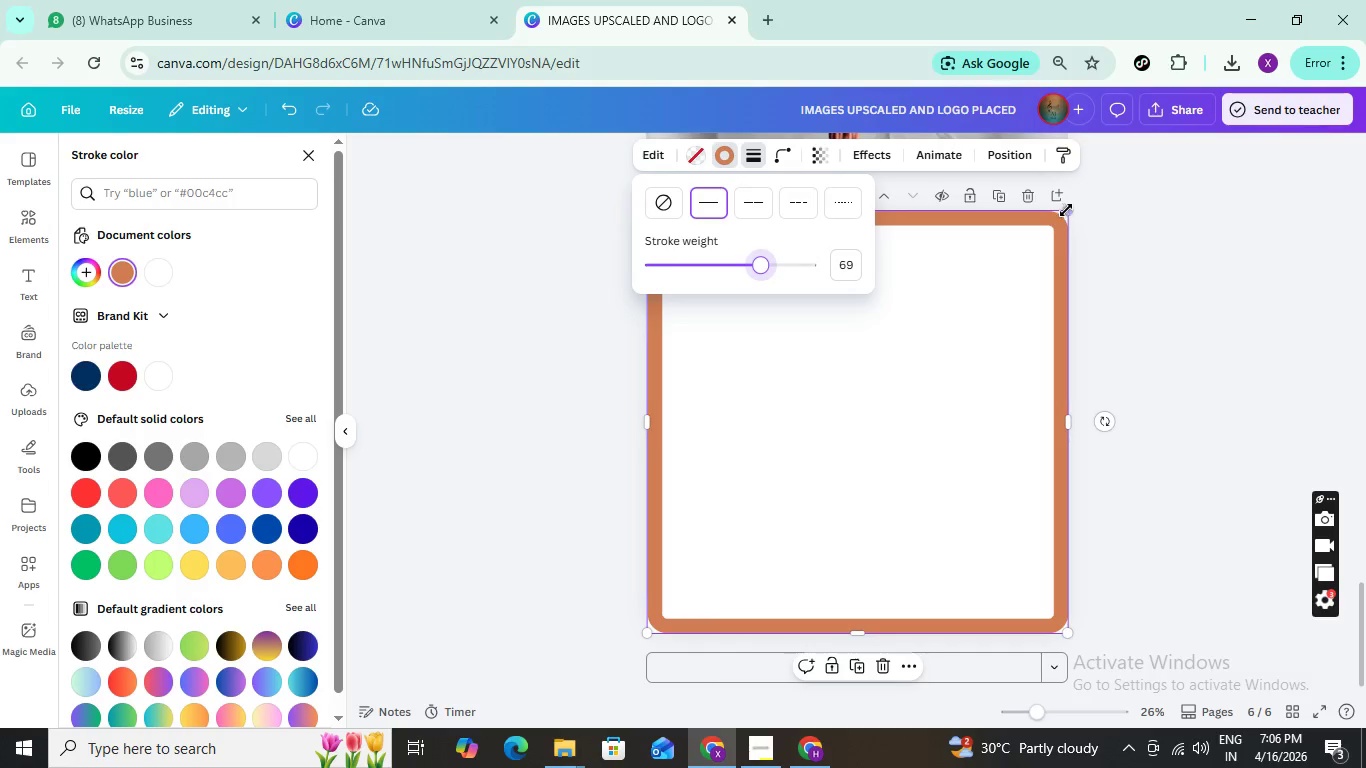 
left_click_drag(start_coordinate=[1072, 210], to_coordinate=[1078, 205])
 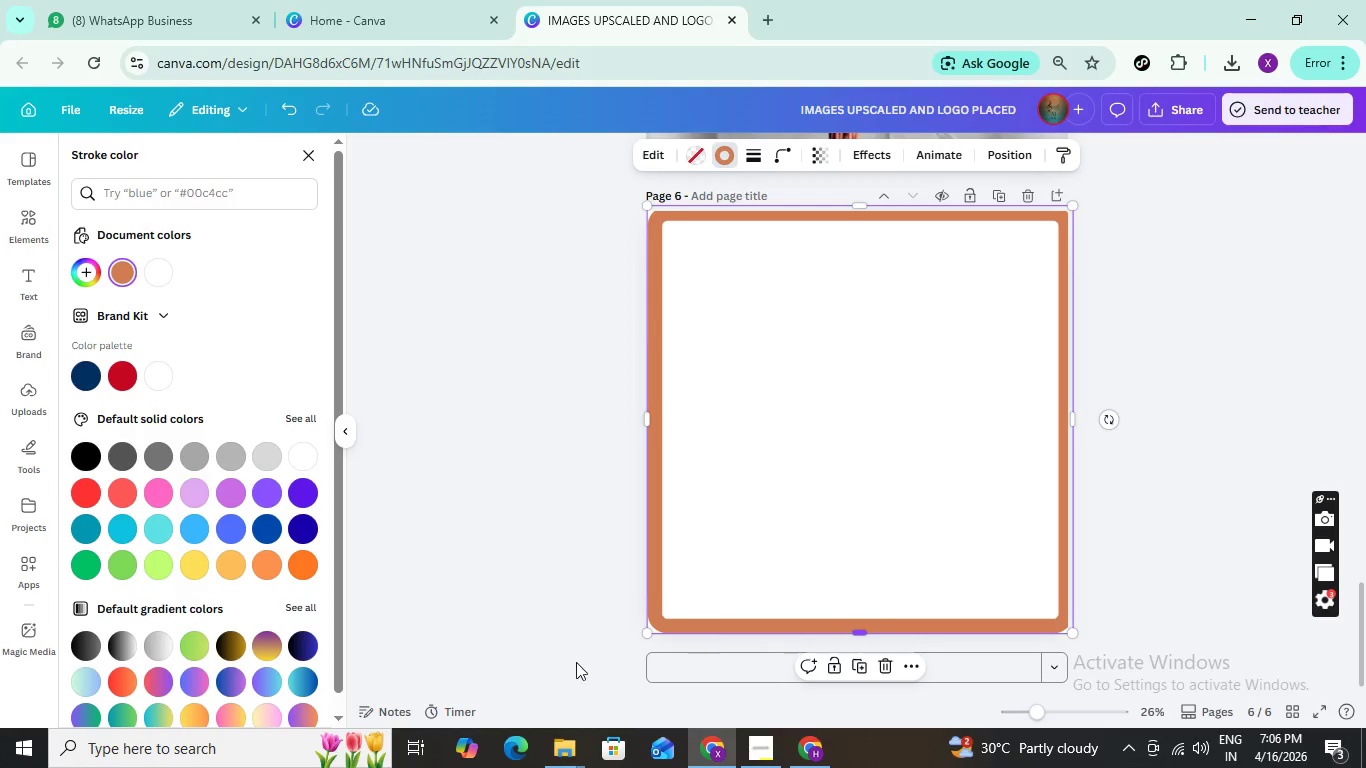 
left_click_drag(start_coordinate=[647, 633], to_coordinate=[636, 640])
 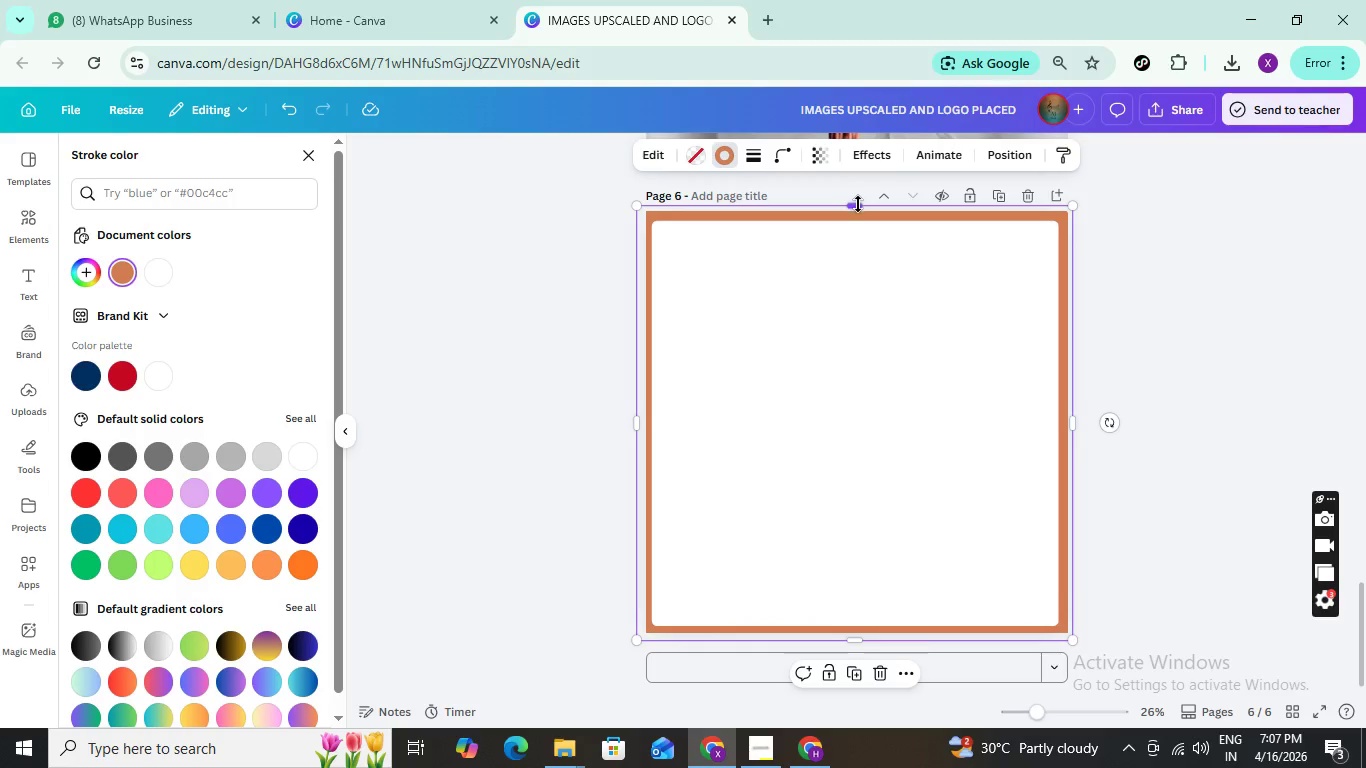 
left_click_drag(start_coordinate=[858, 207], to_coordinate=[853, 204])
 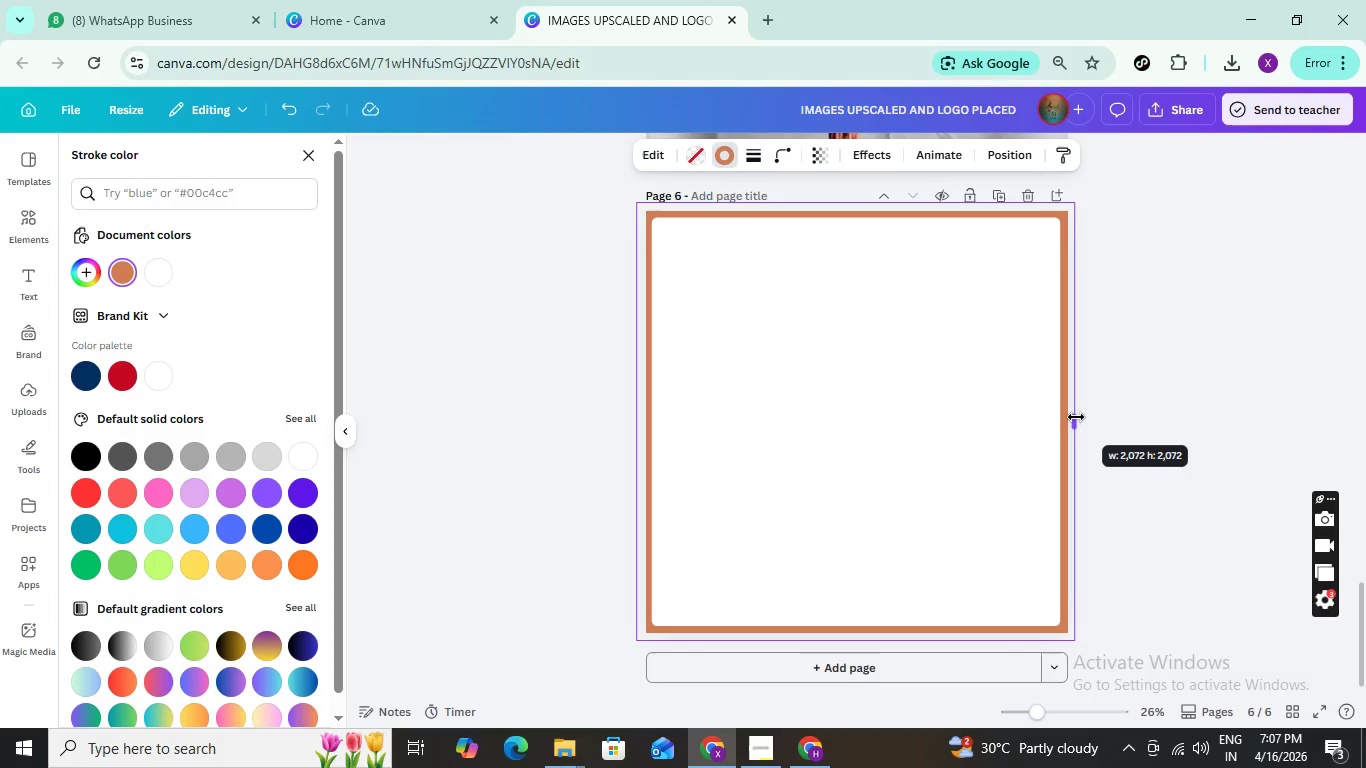 
wait(6.95)
 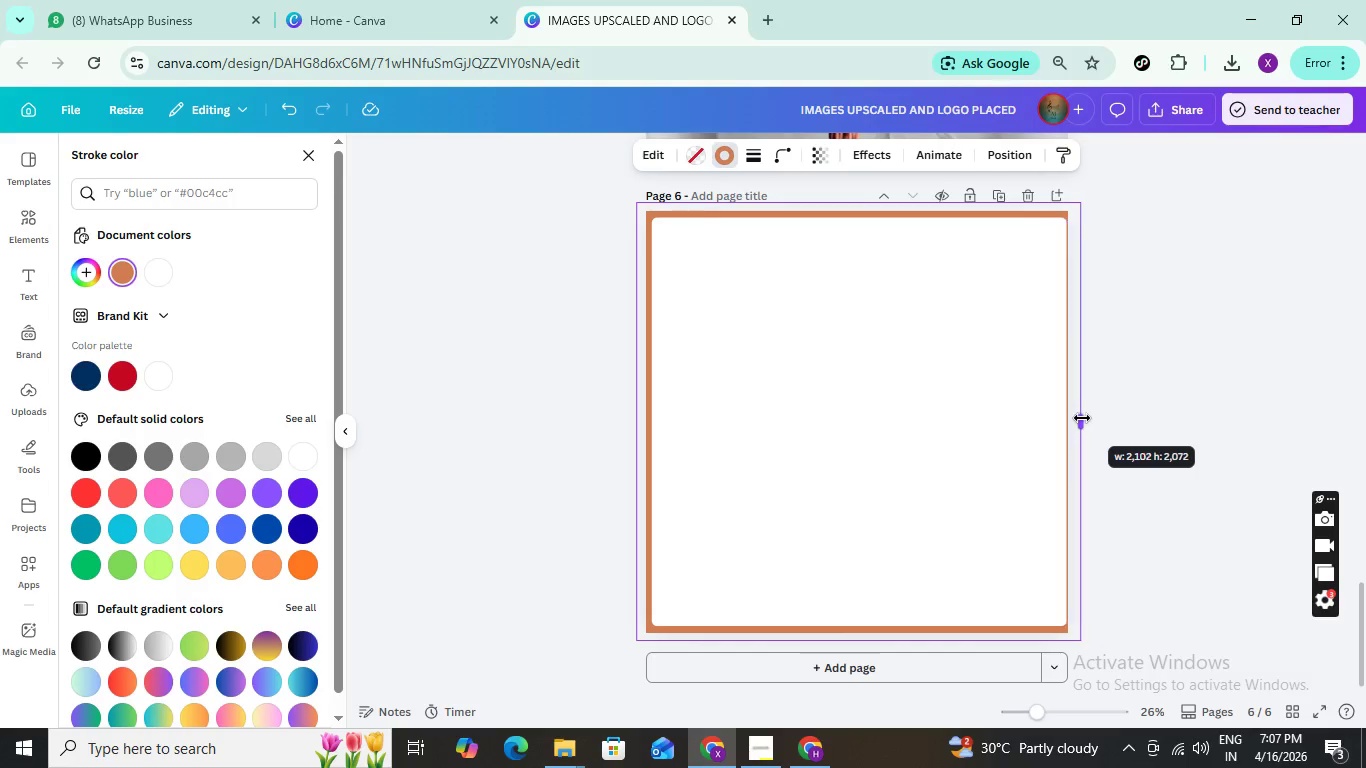 
left_click([1120, 264])
 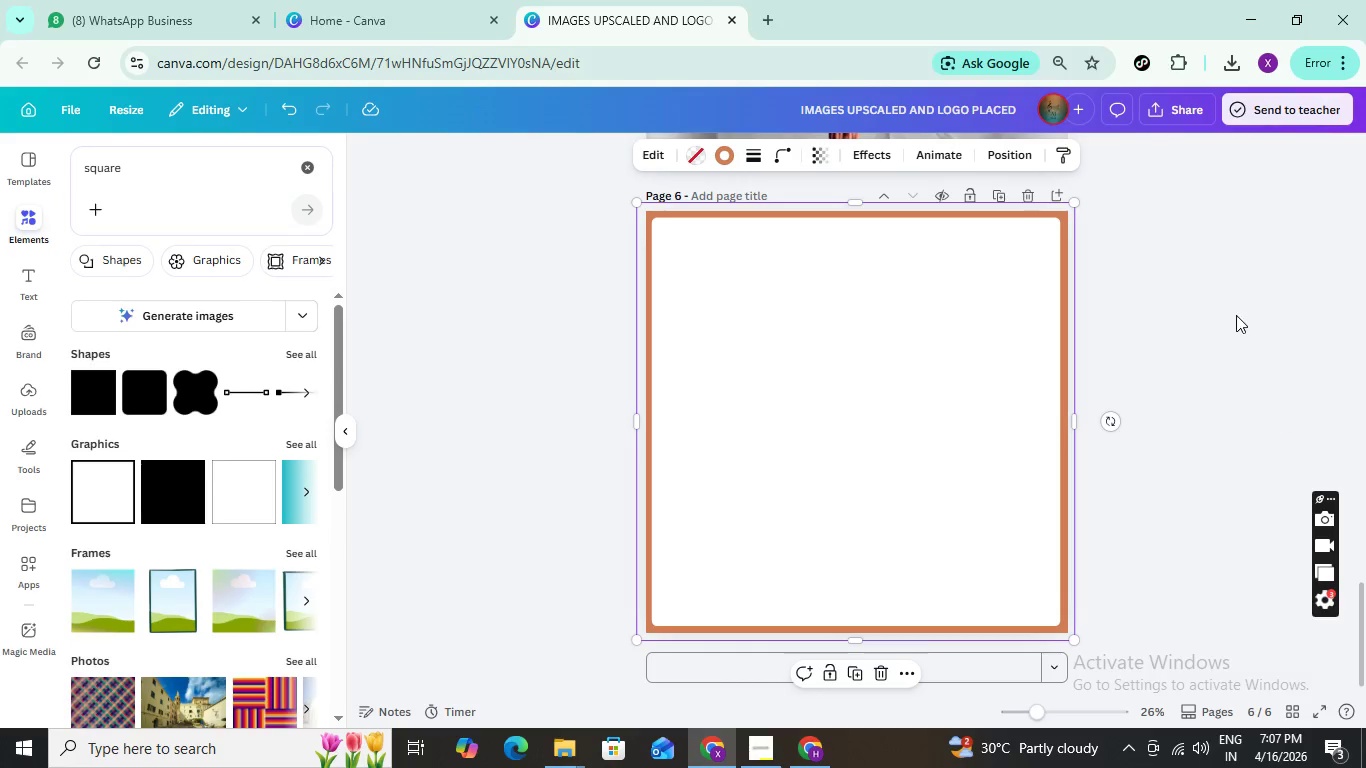 
left_click([1235, 314])
 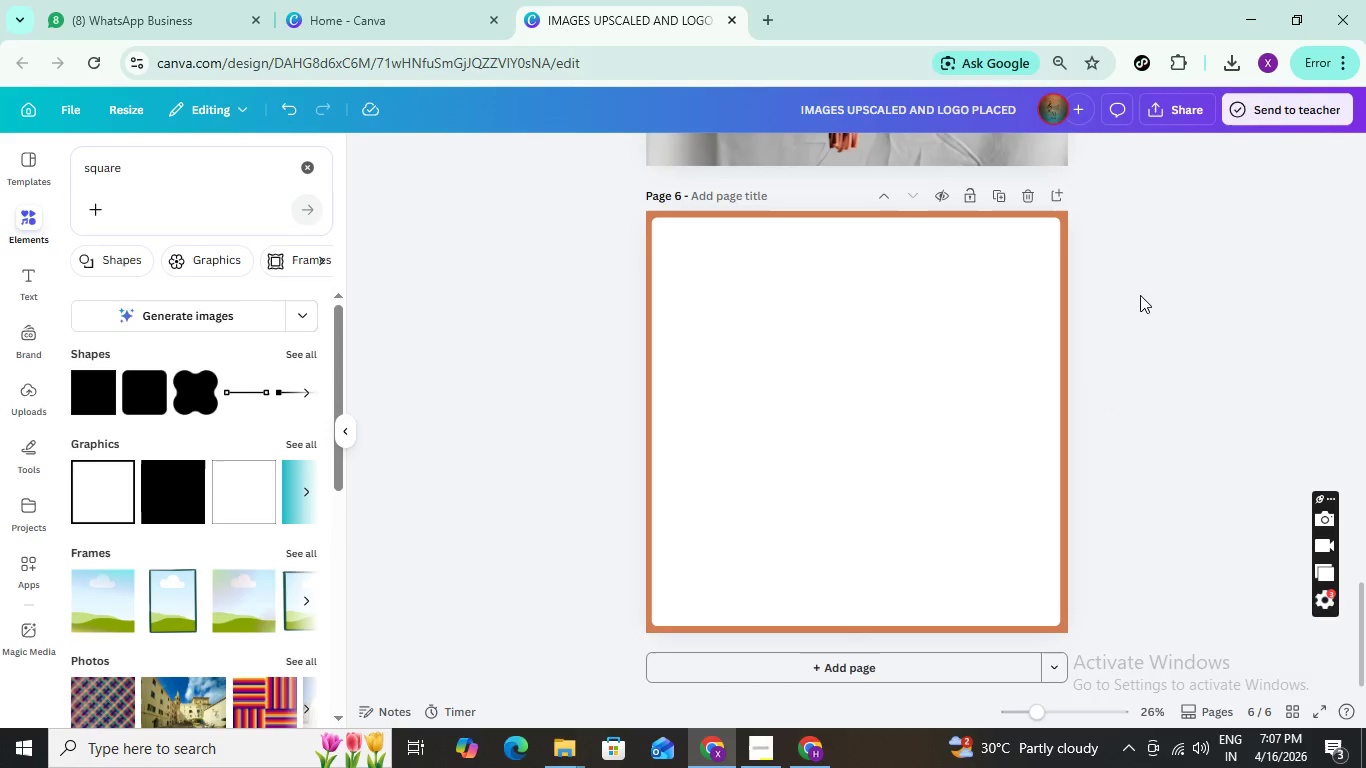 
wait(6.88)
 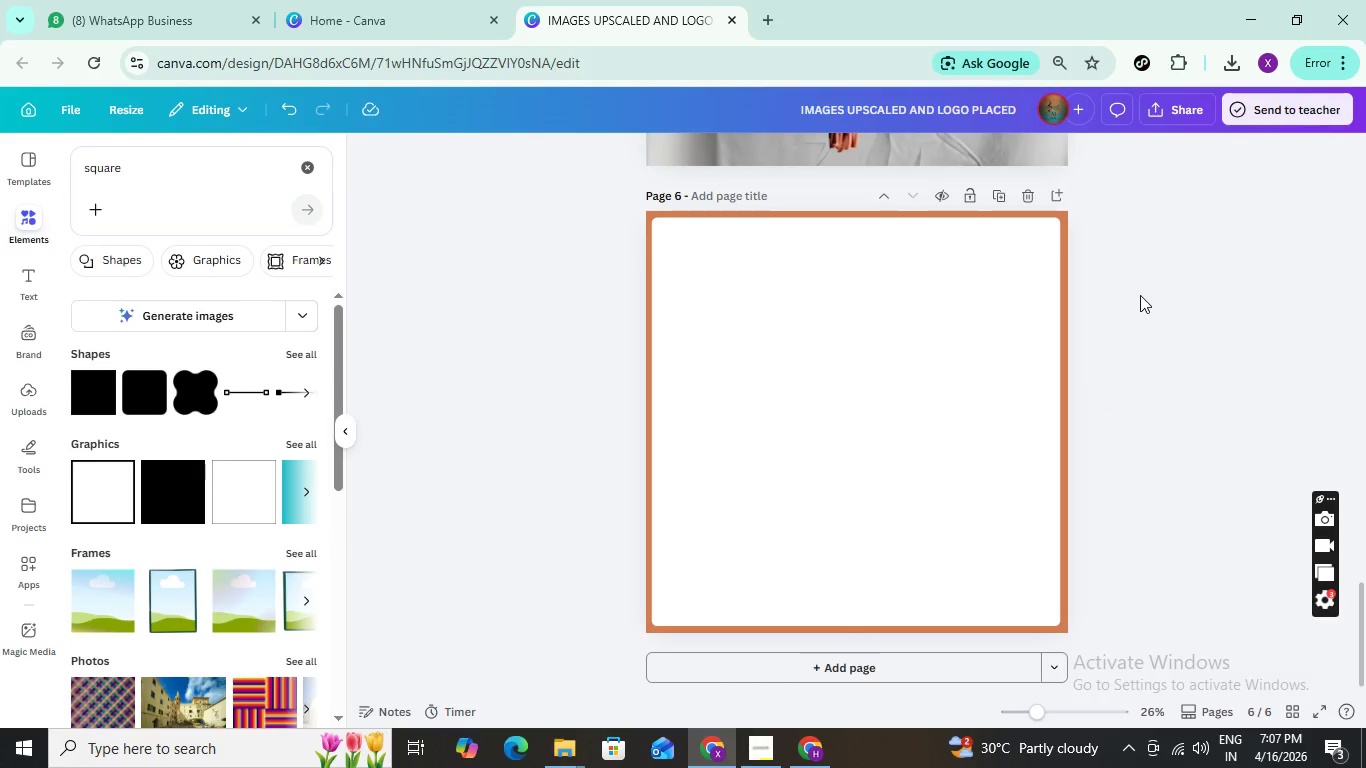 
scroll: coordinate [1037, 324], scroll_direction: up, amount: 3.0
 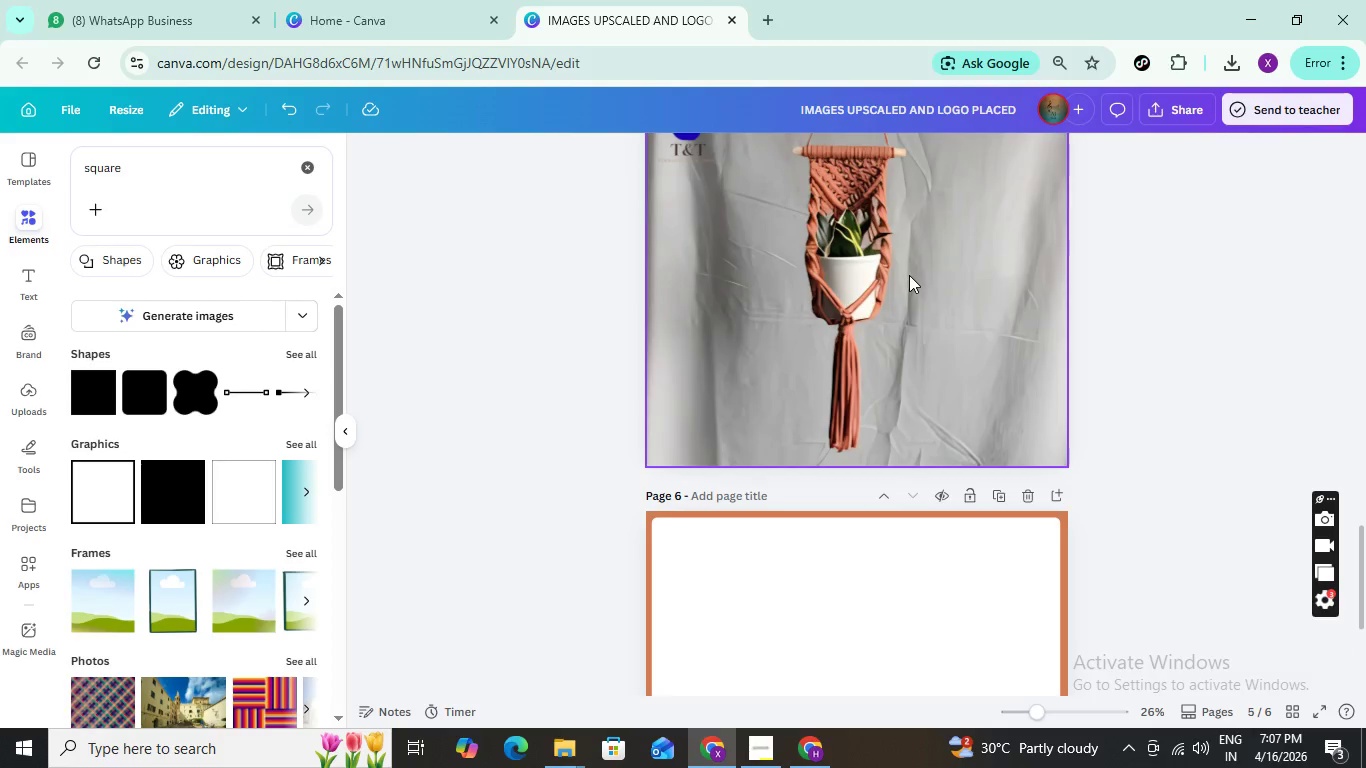 
left_click([911, 275])
 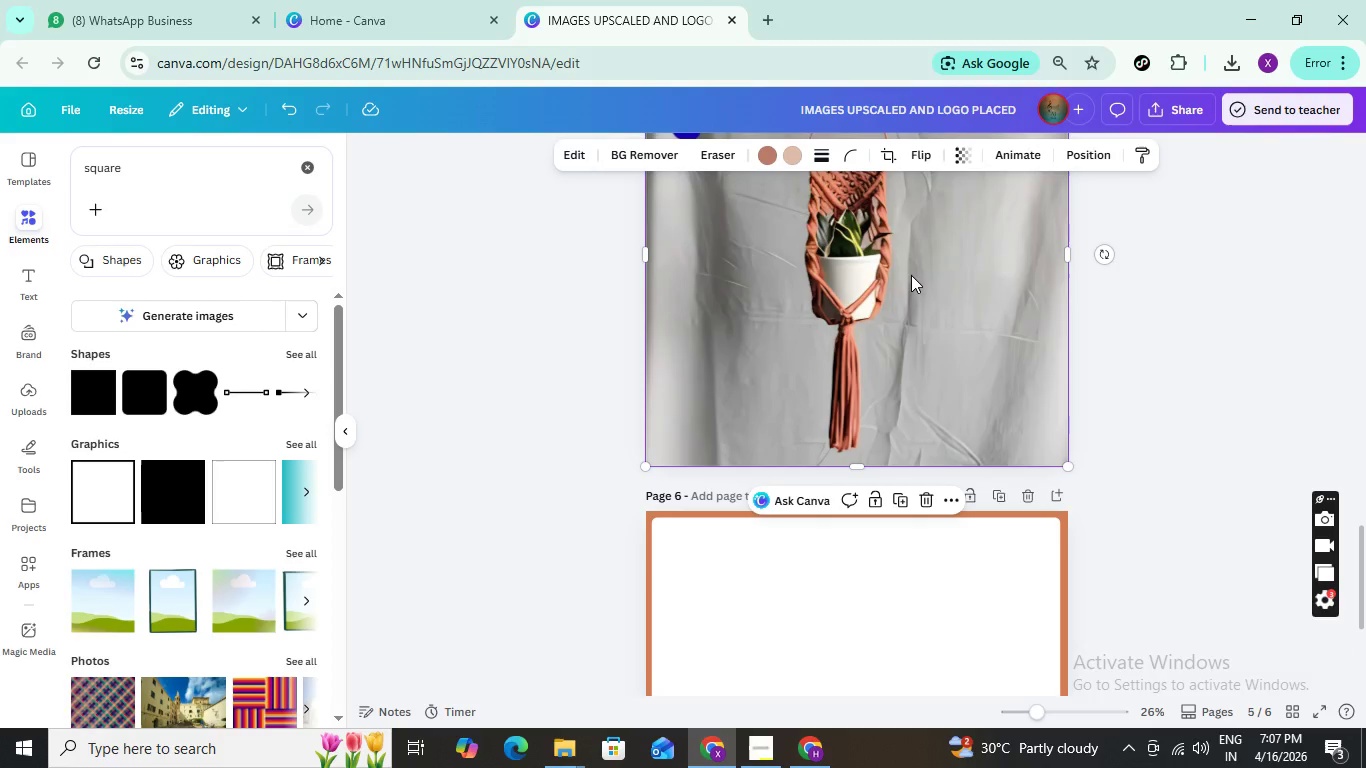 
key(Control+C)
 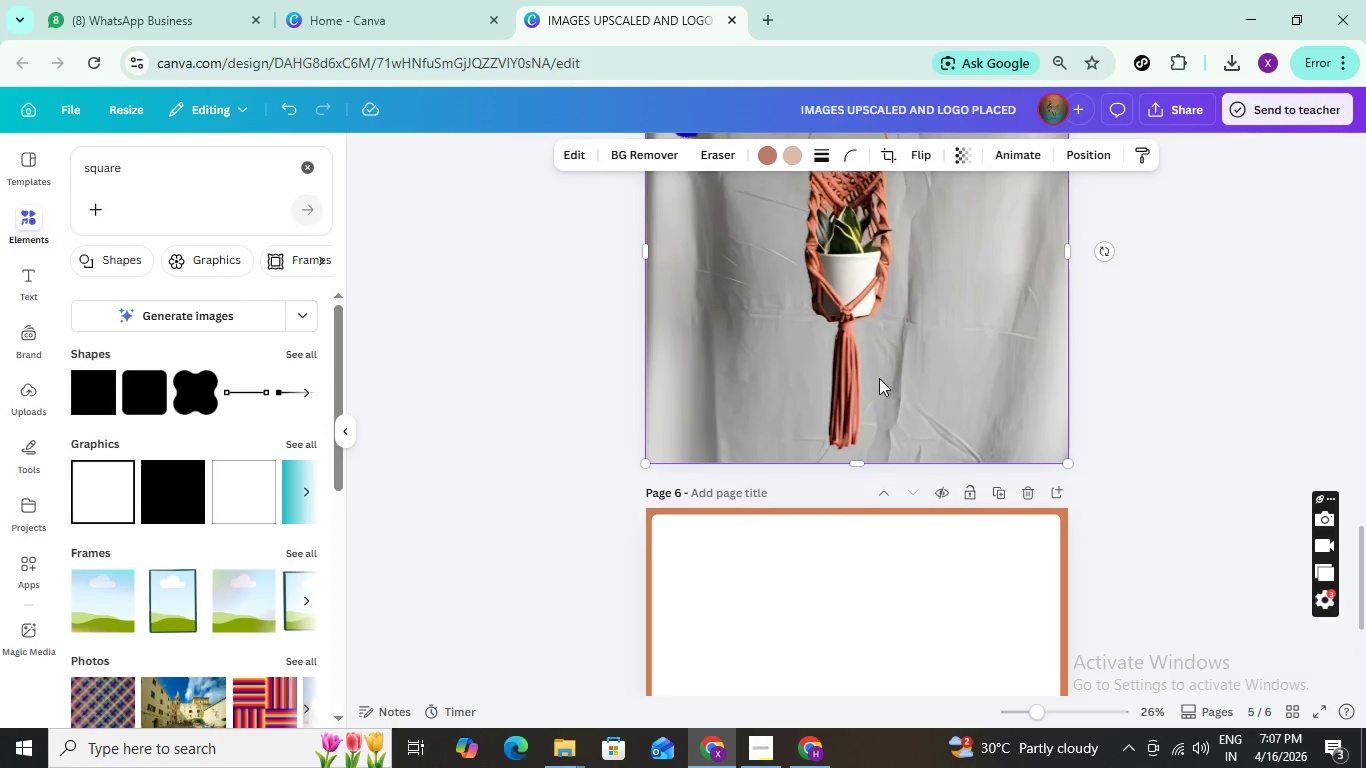 
scroll: coordinate [879, 378], scroll_direction: down, amount: 3.0
 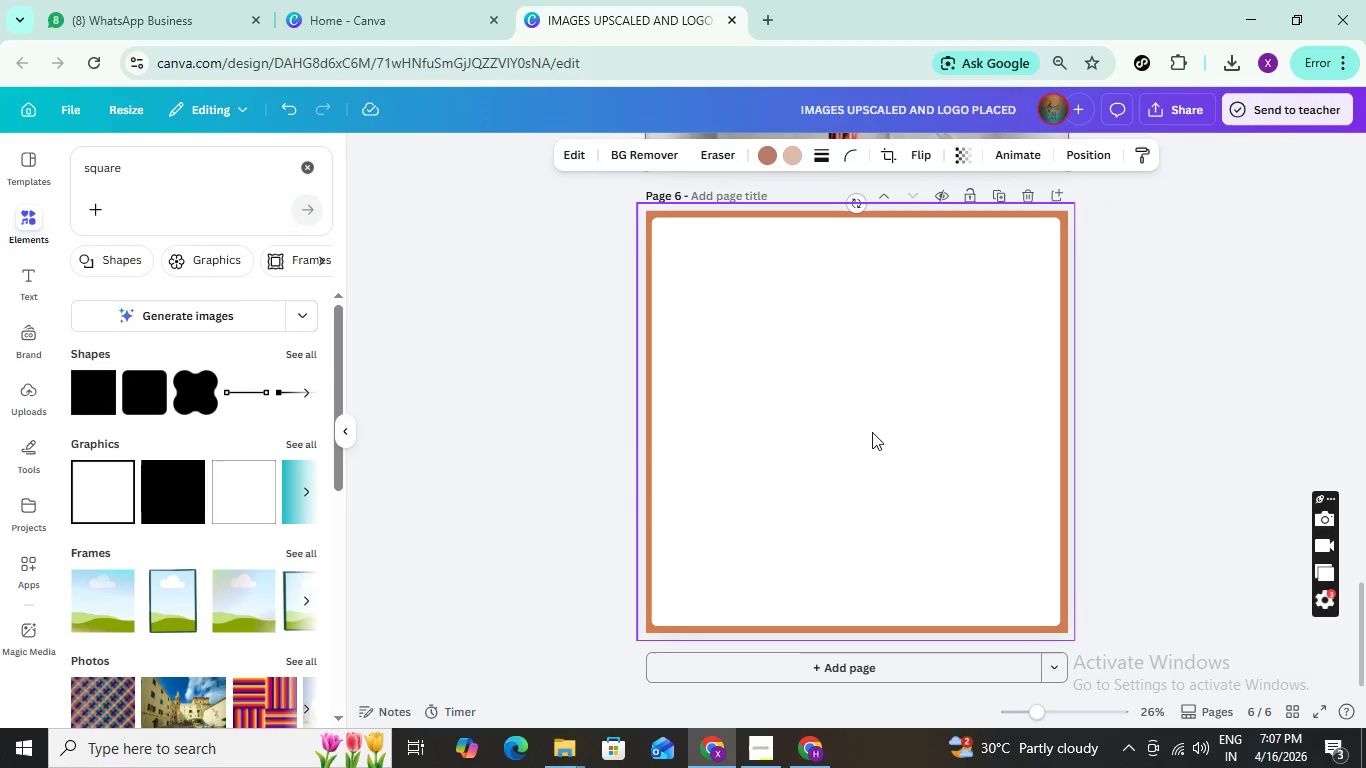 
key(Control+V)
 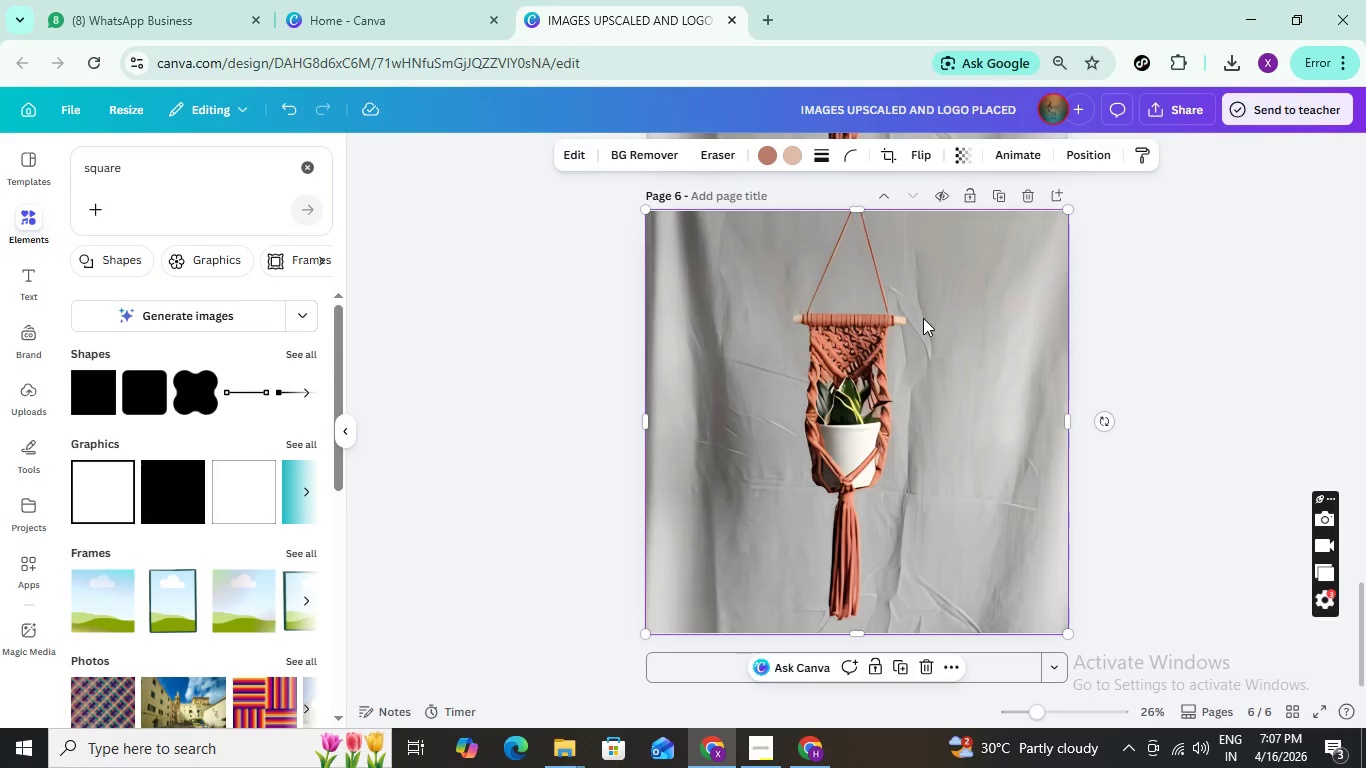 
right_click([922, 320])
 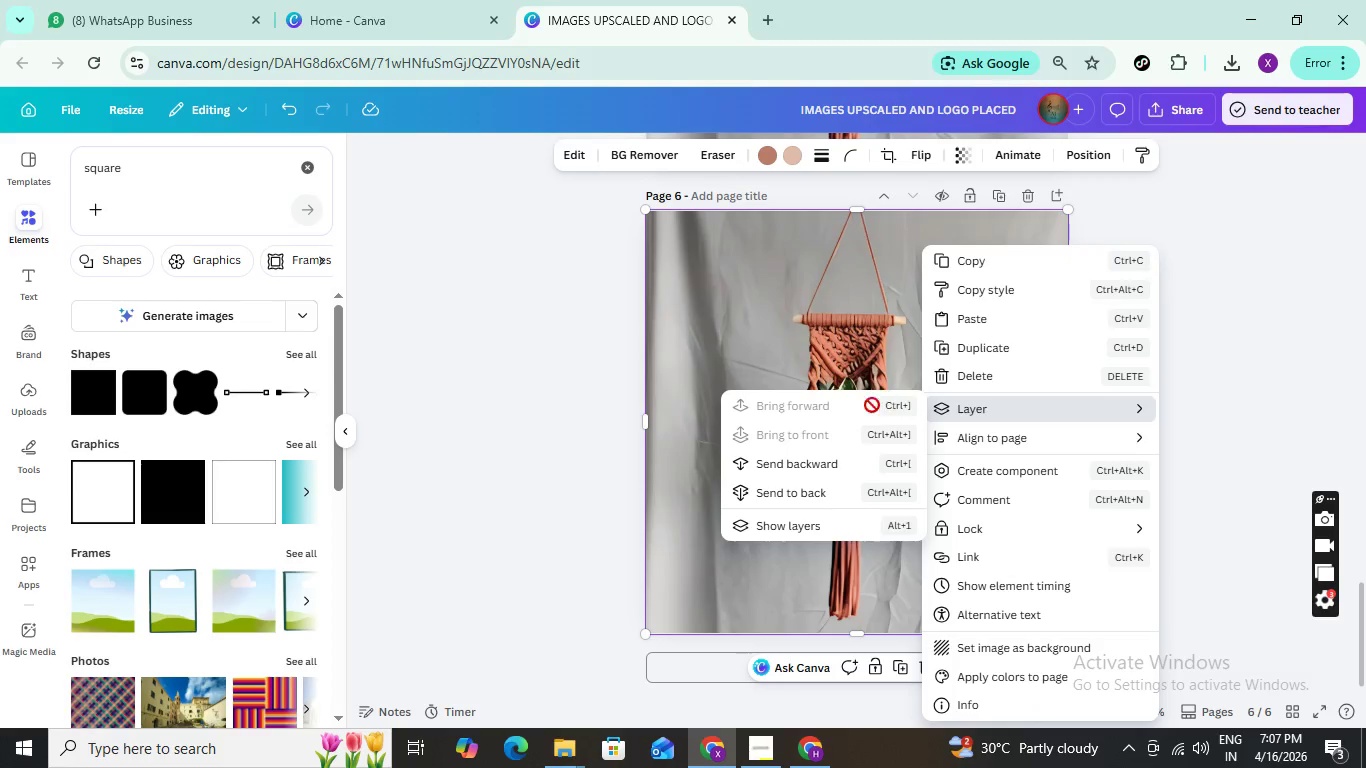 
left_click([843, 492])
 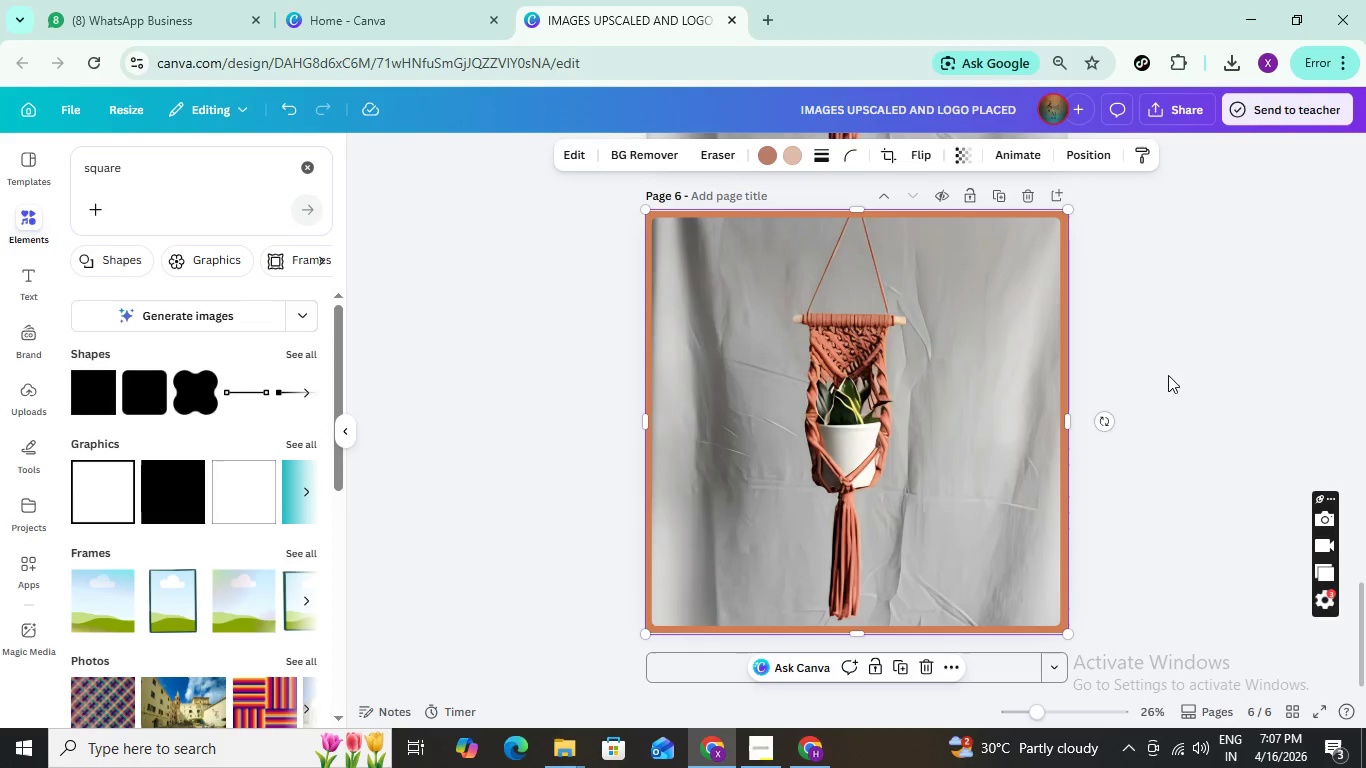 
left_click([1178, 344])
 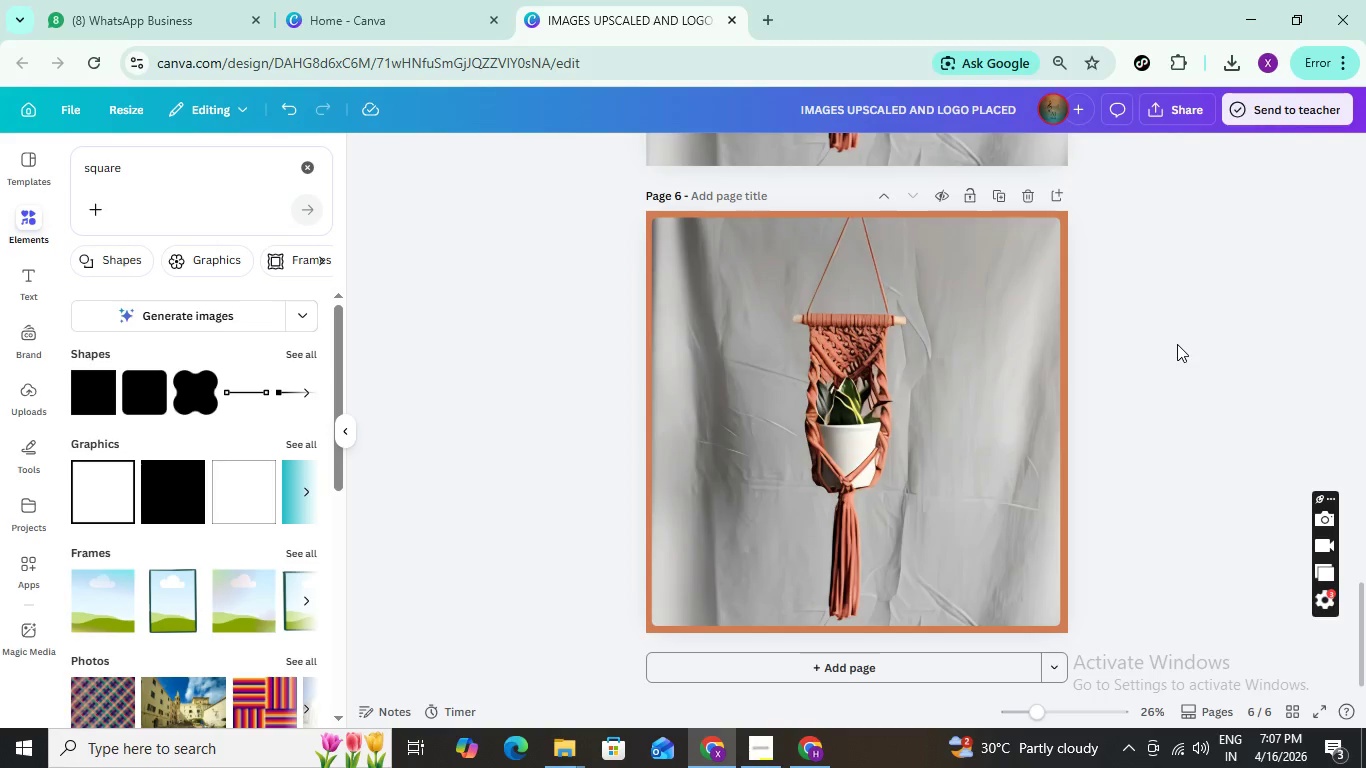 
wait(13.14)
 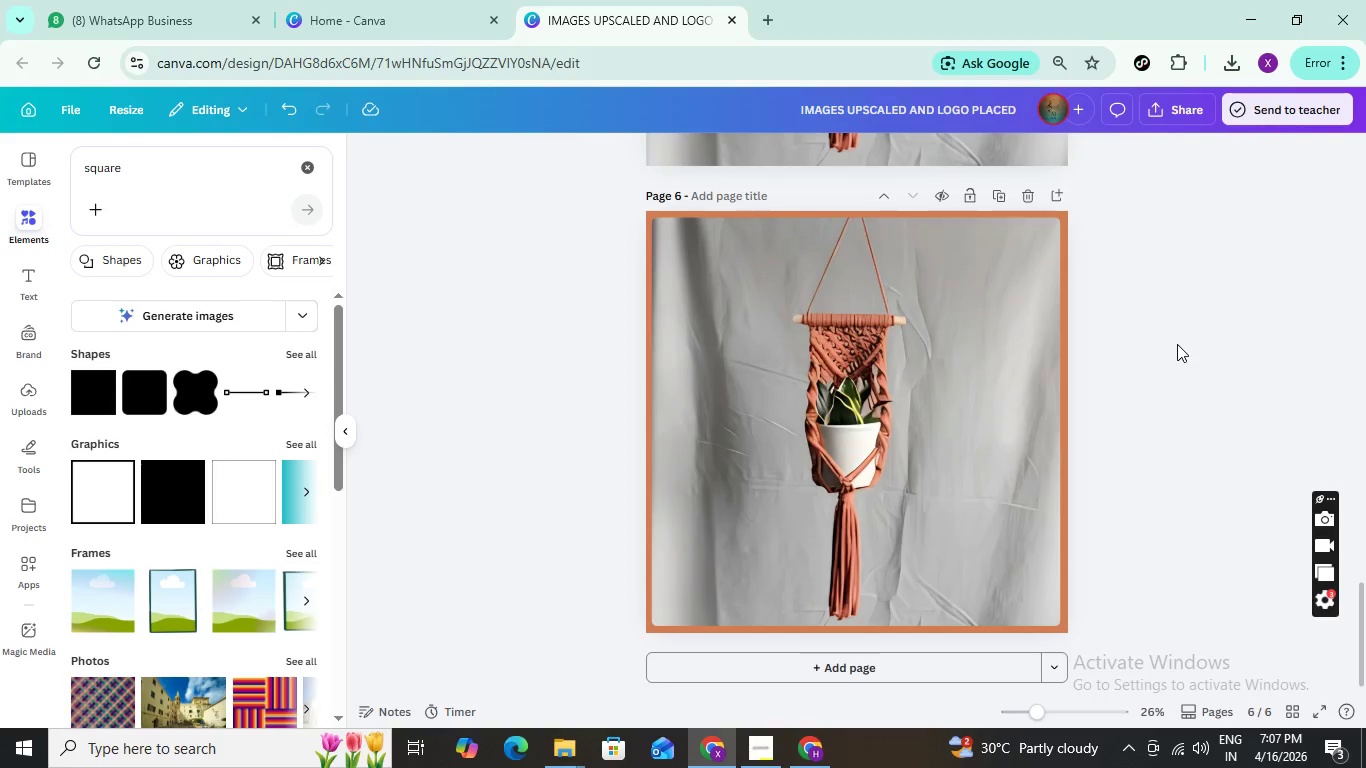 
left_click([390, 0])
 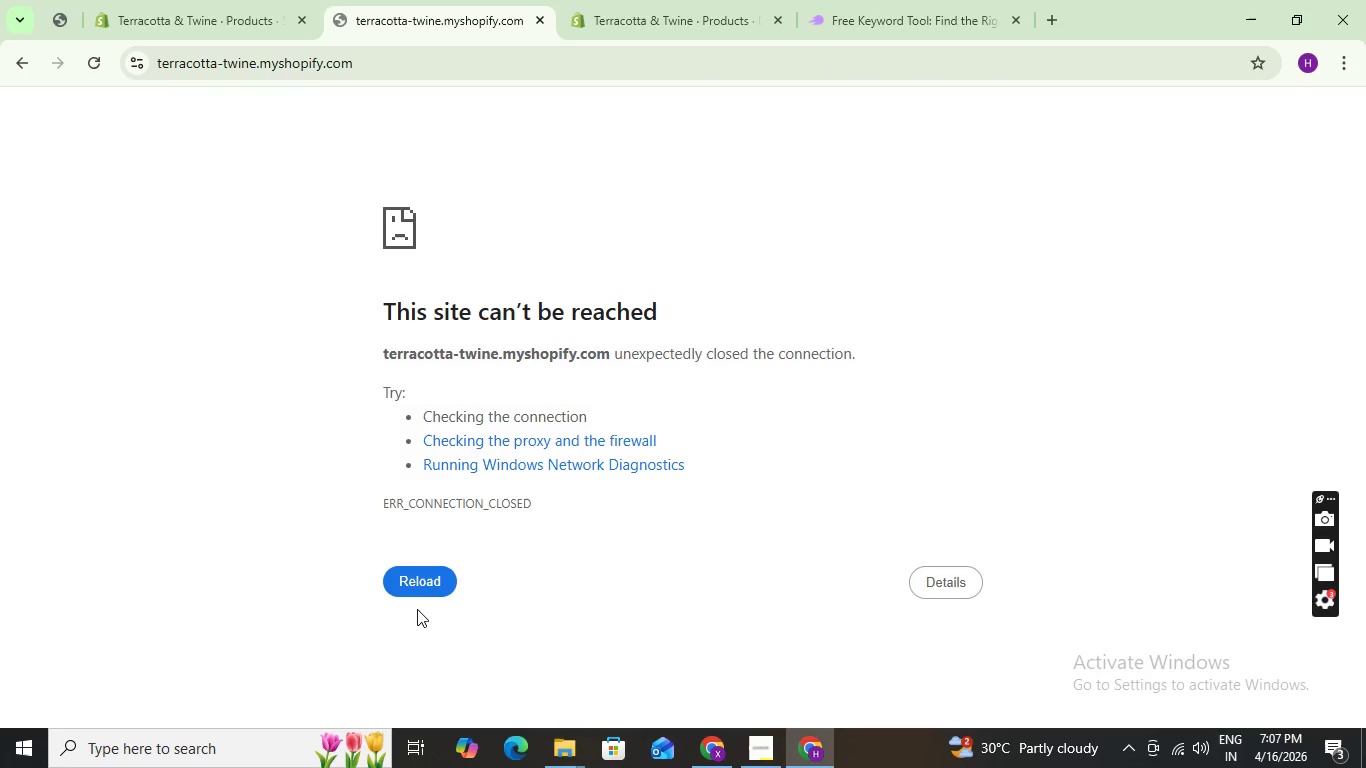 
left_click([419, 581])
 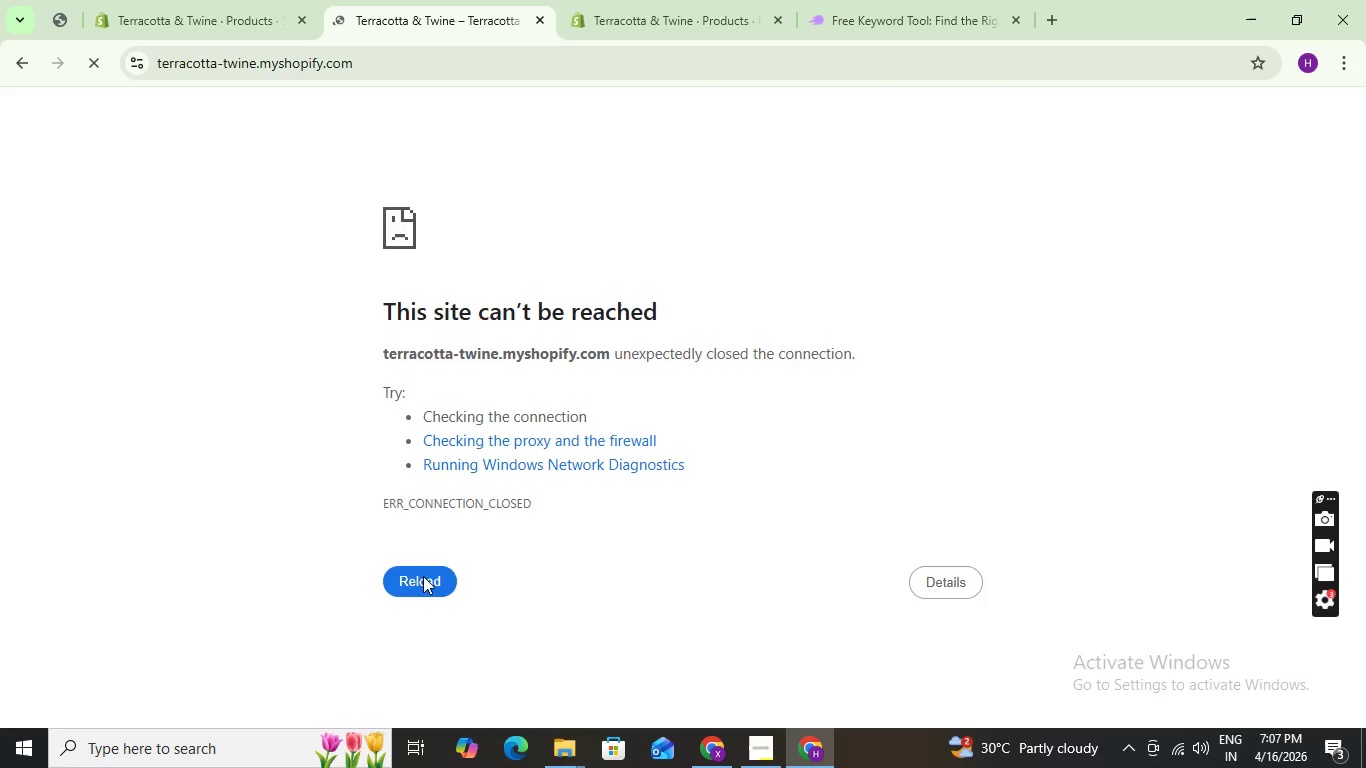 
scroll: coordinate [337, 365], scroll_direction: down, amount: 3.0
 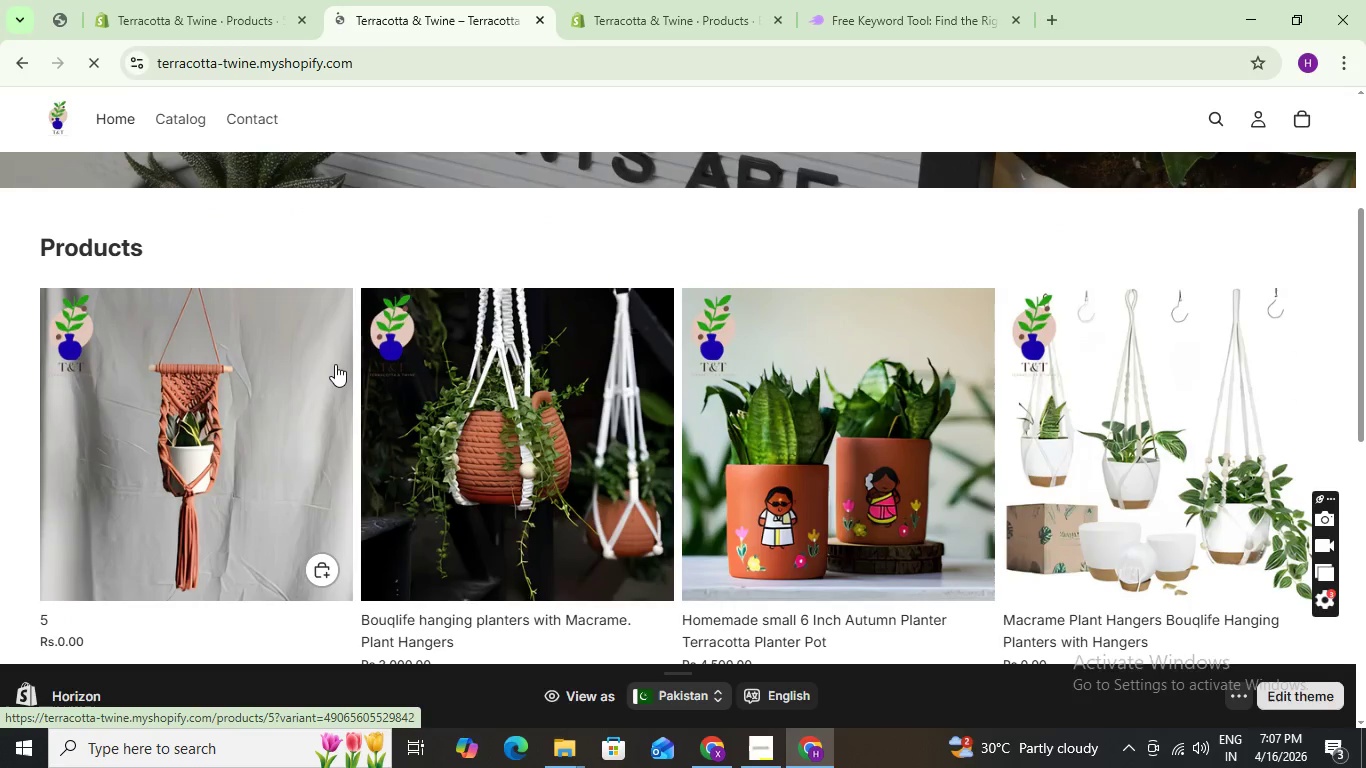 
scroll: coordinate [343, 313], scroll_direction: up, amount: 5.0
 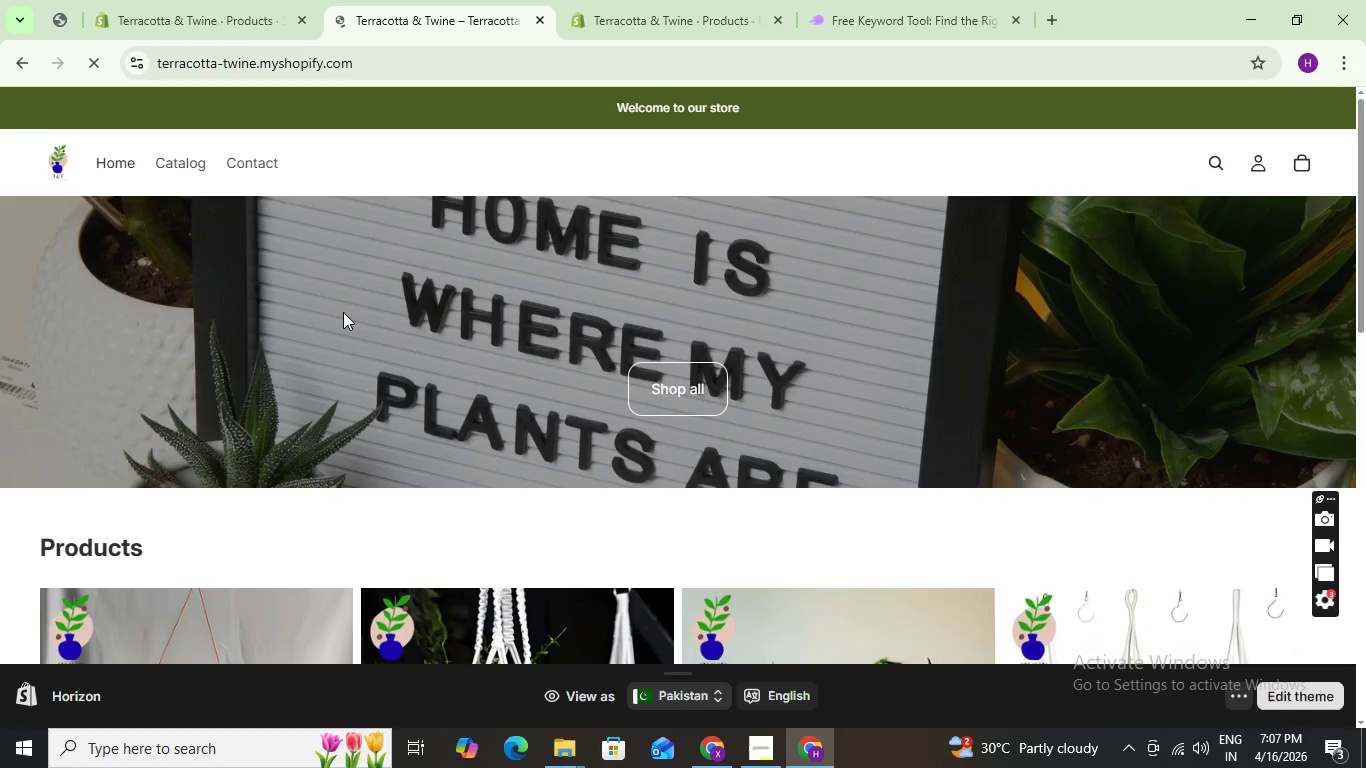 
scroll: coordinate [343, 312], scroll_direction: down, amount: 3.0
 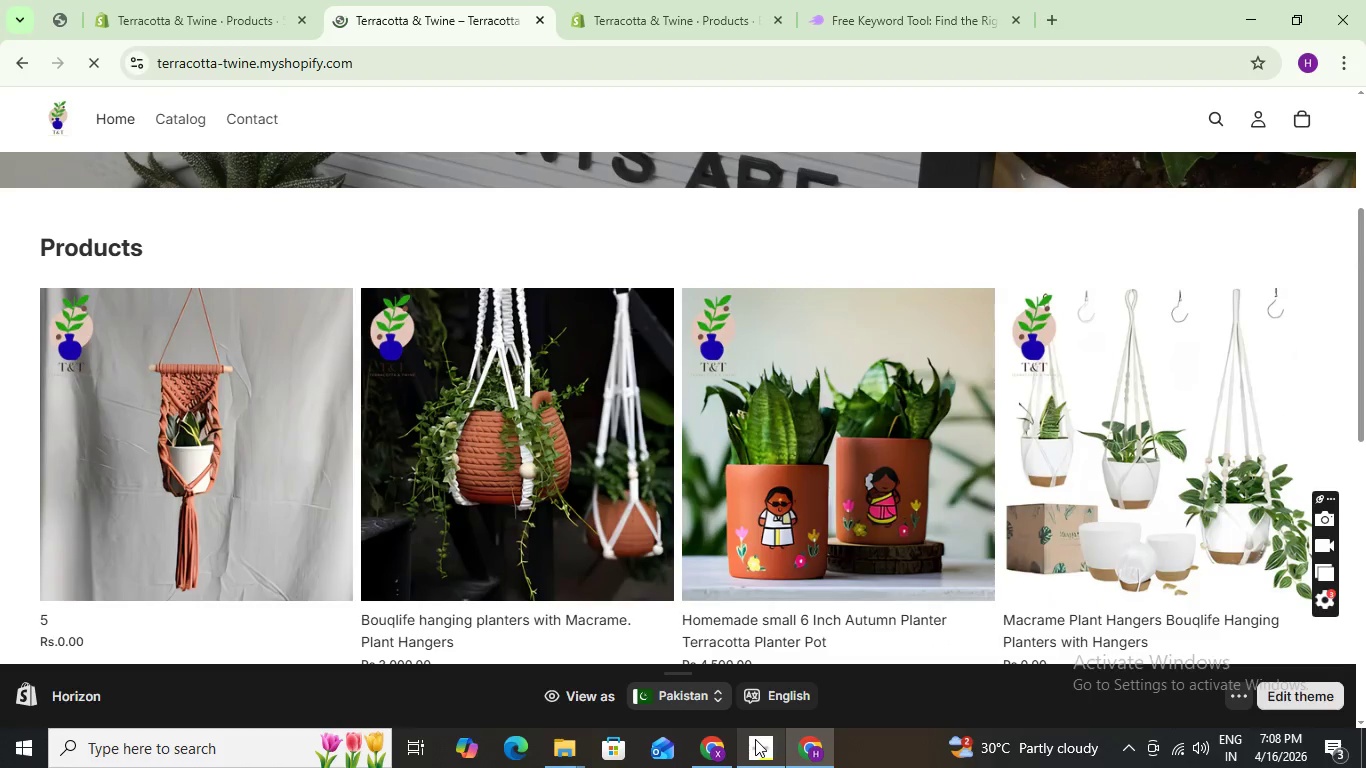 
wait(5.33)
 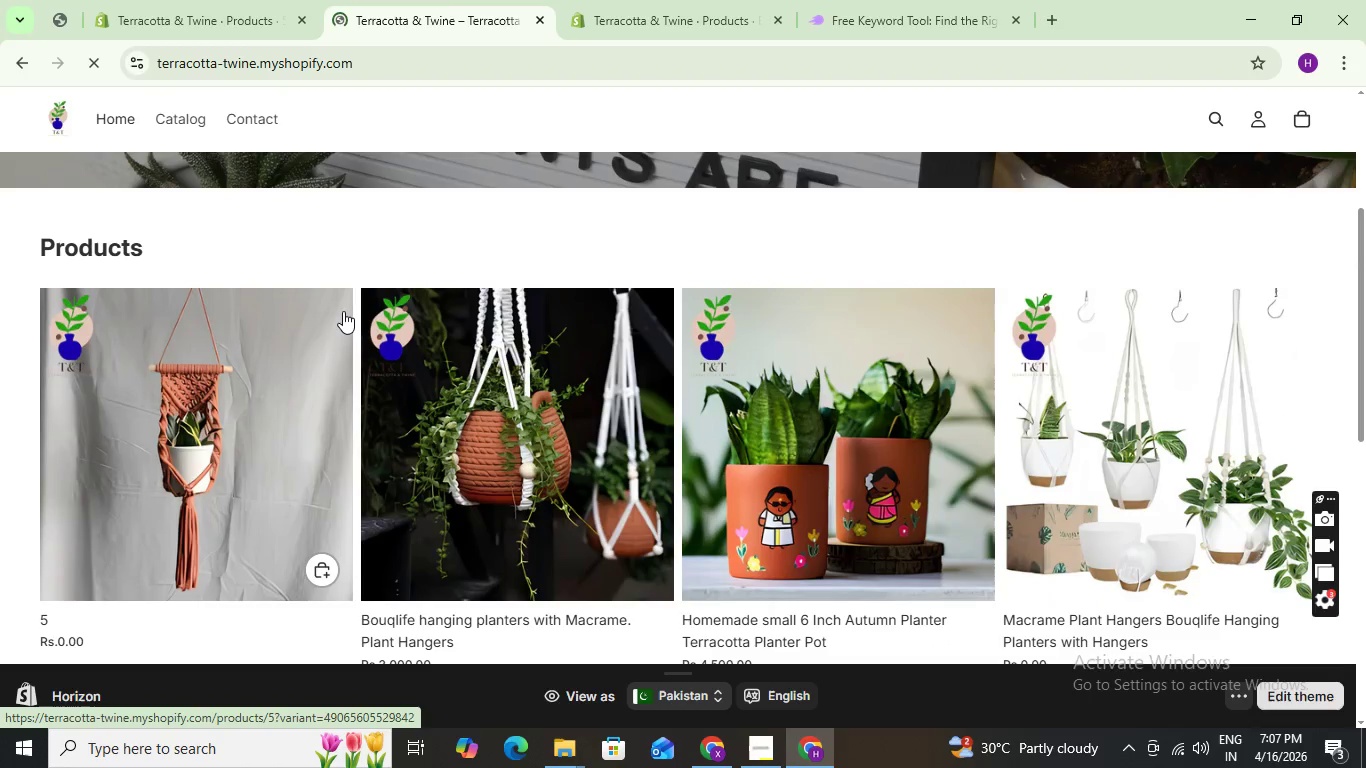 
left_click([757, 744])